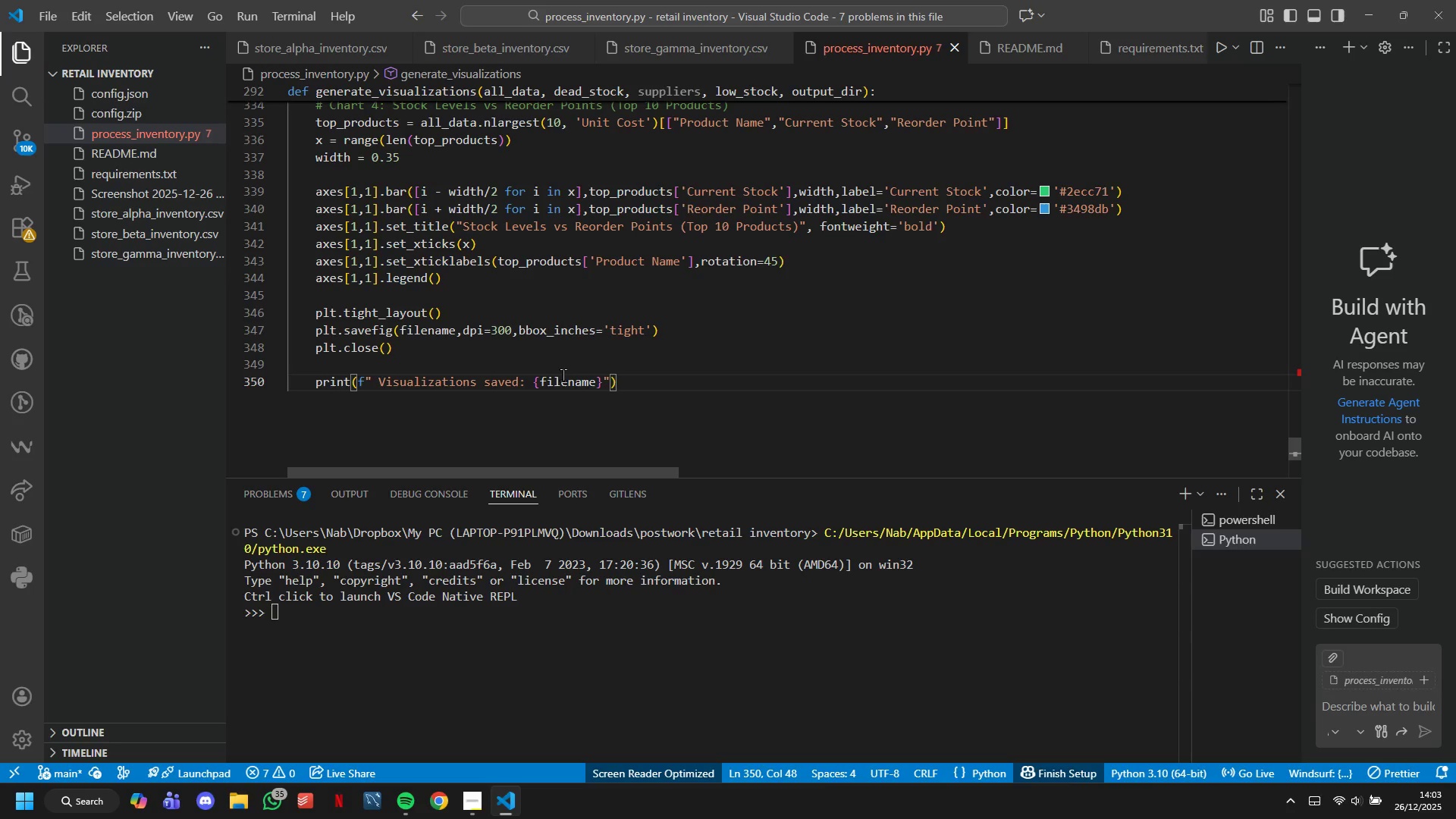 
key(ArrowRight)
 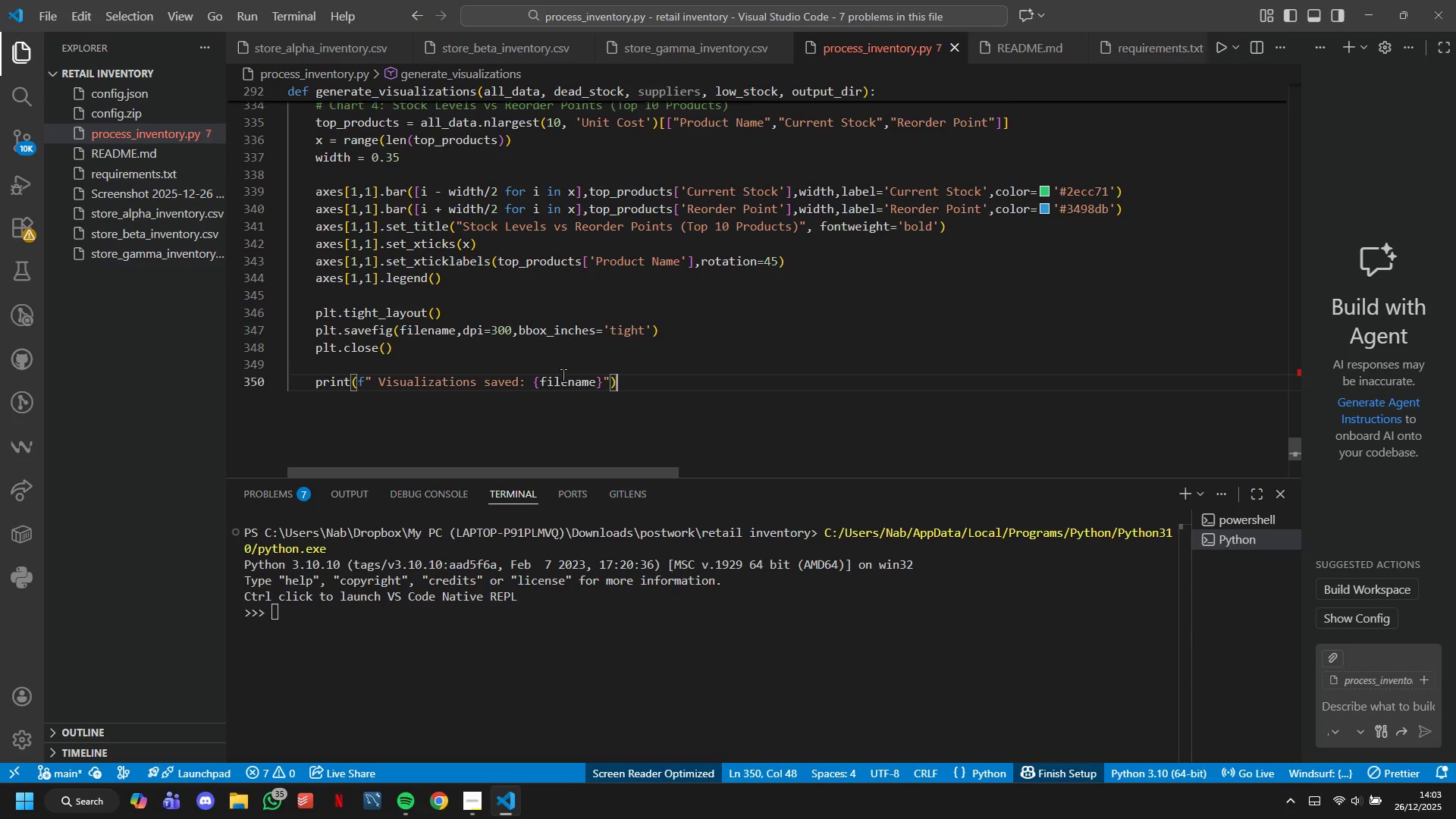 
key(Enter)
 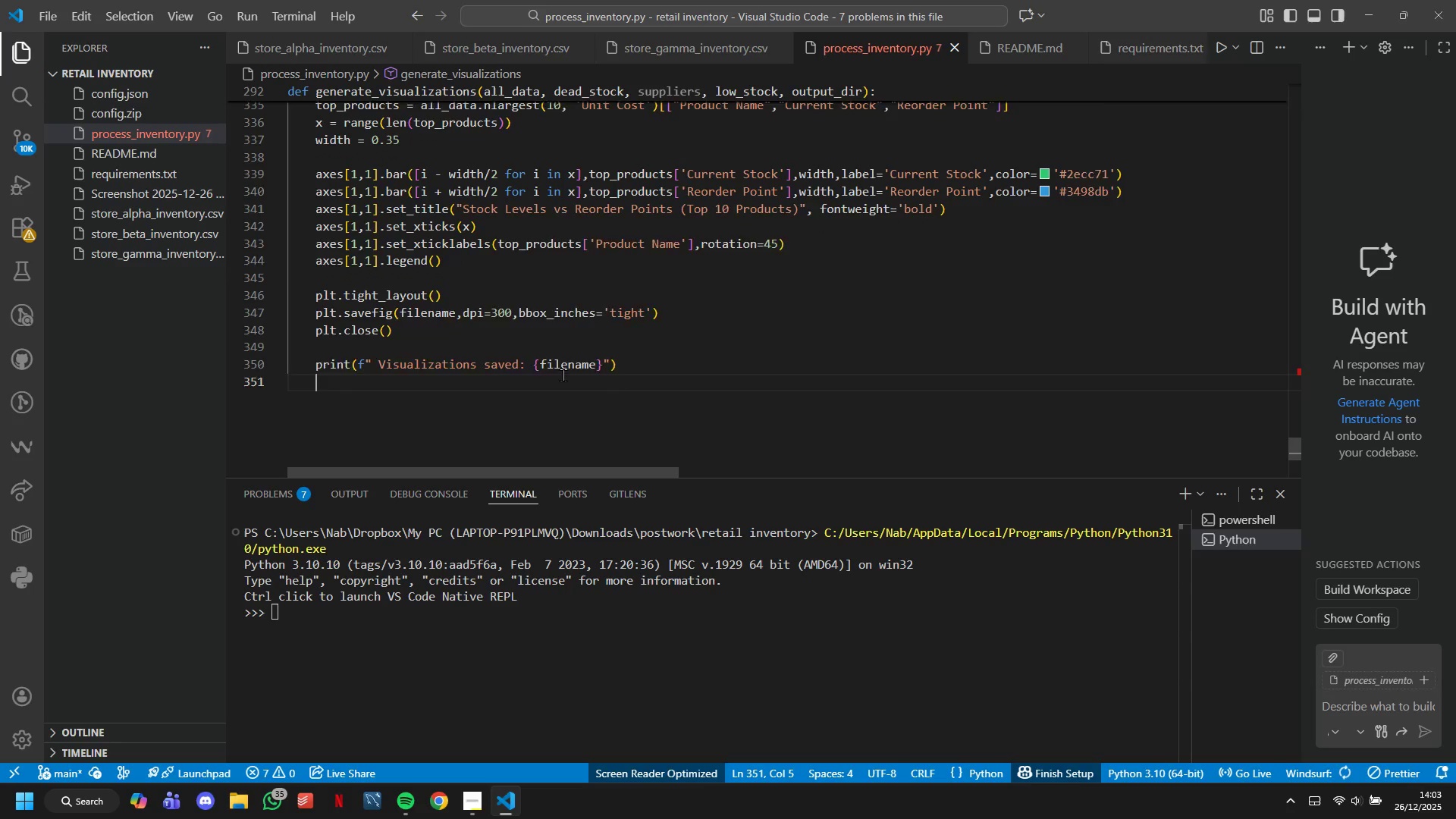 
key(Enter)
 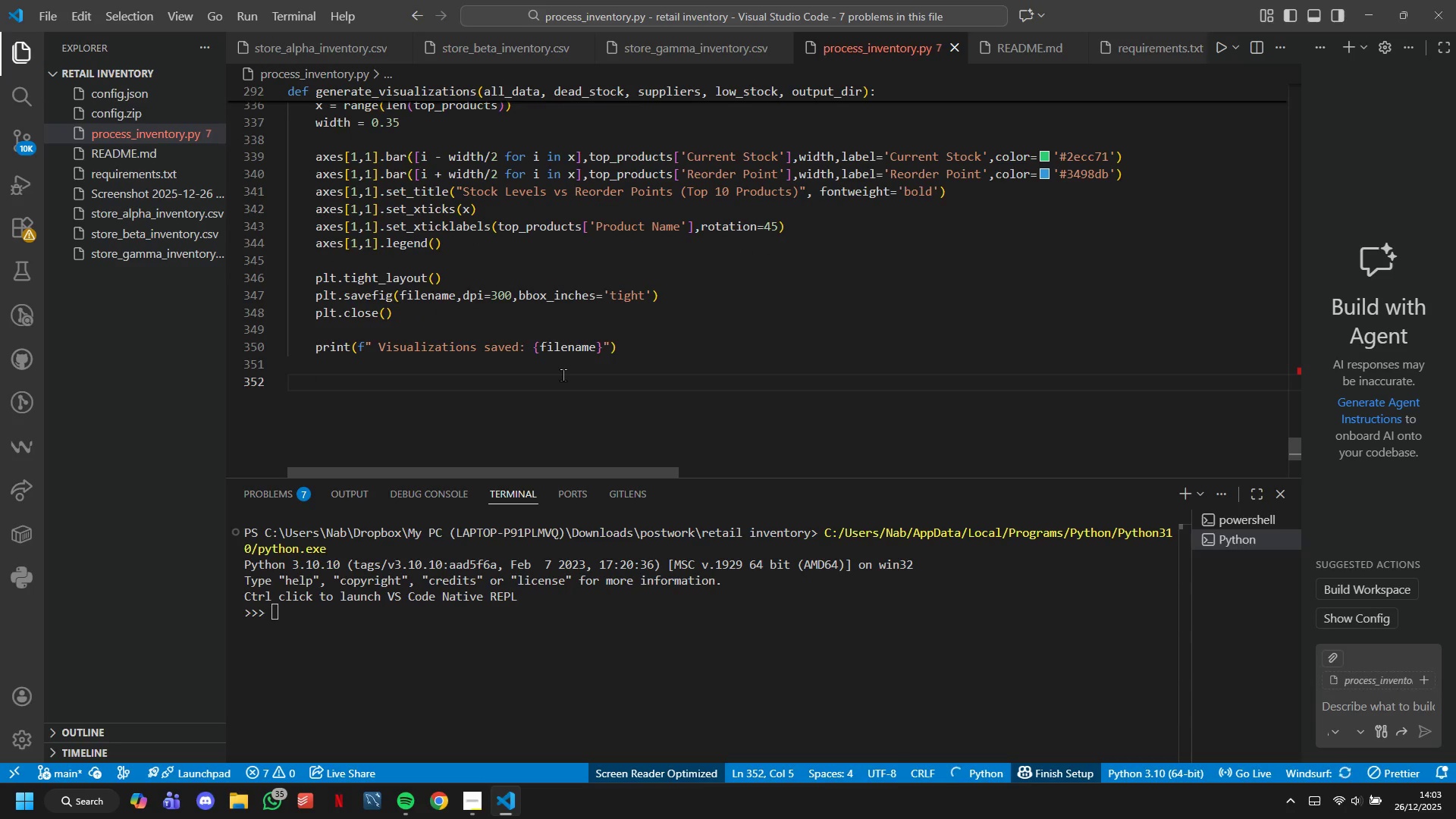 
hold_key(key=ShiftLeft, duration=0.42)
 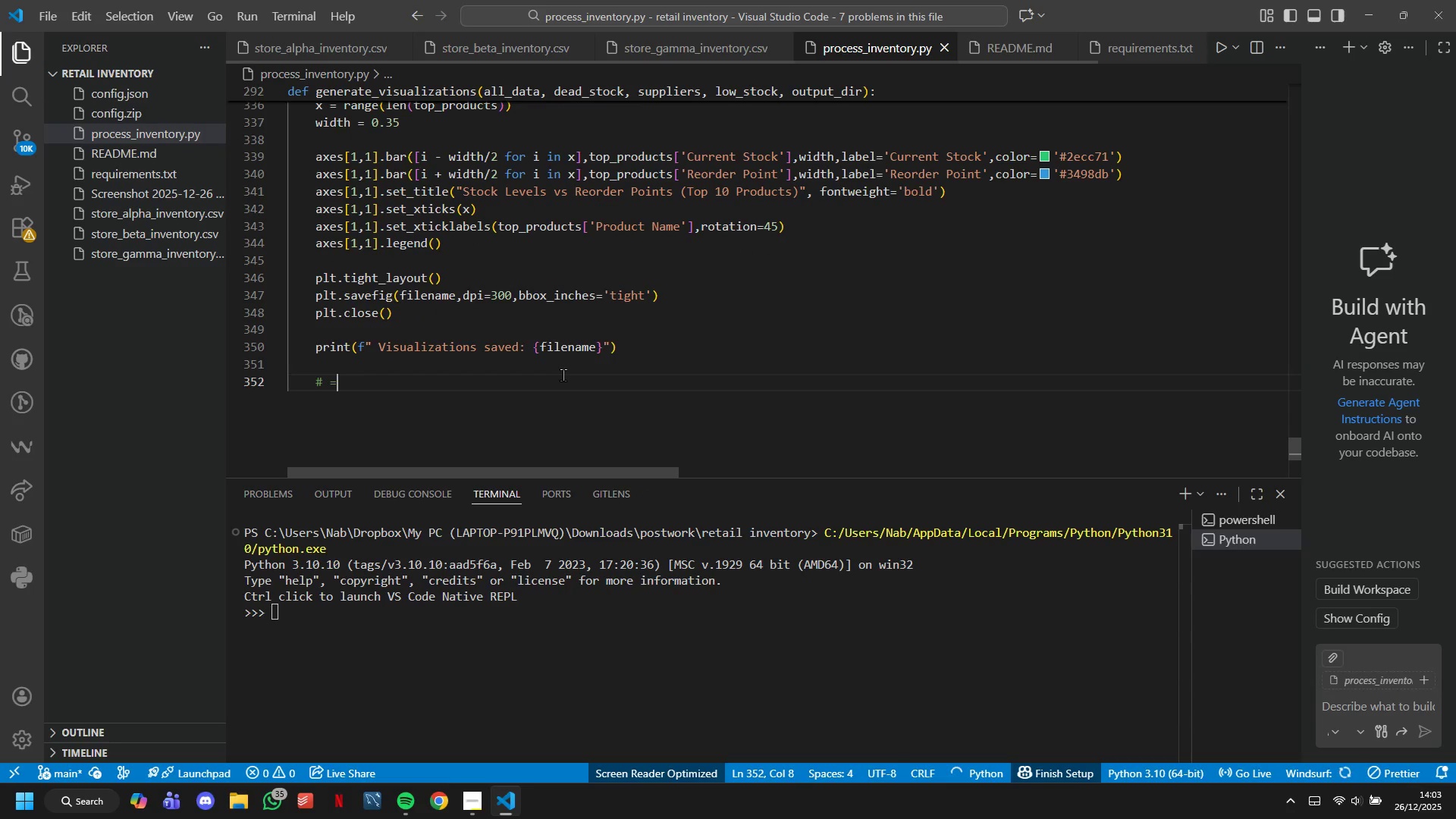 
type(3  MAIN EXECUTION -)
key(Backspace)
 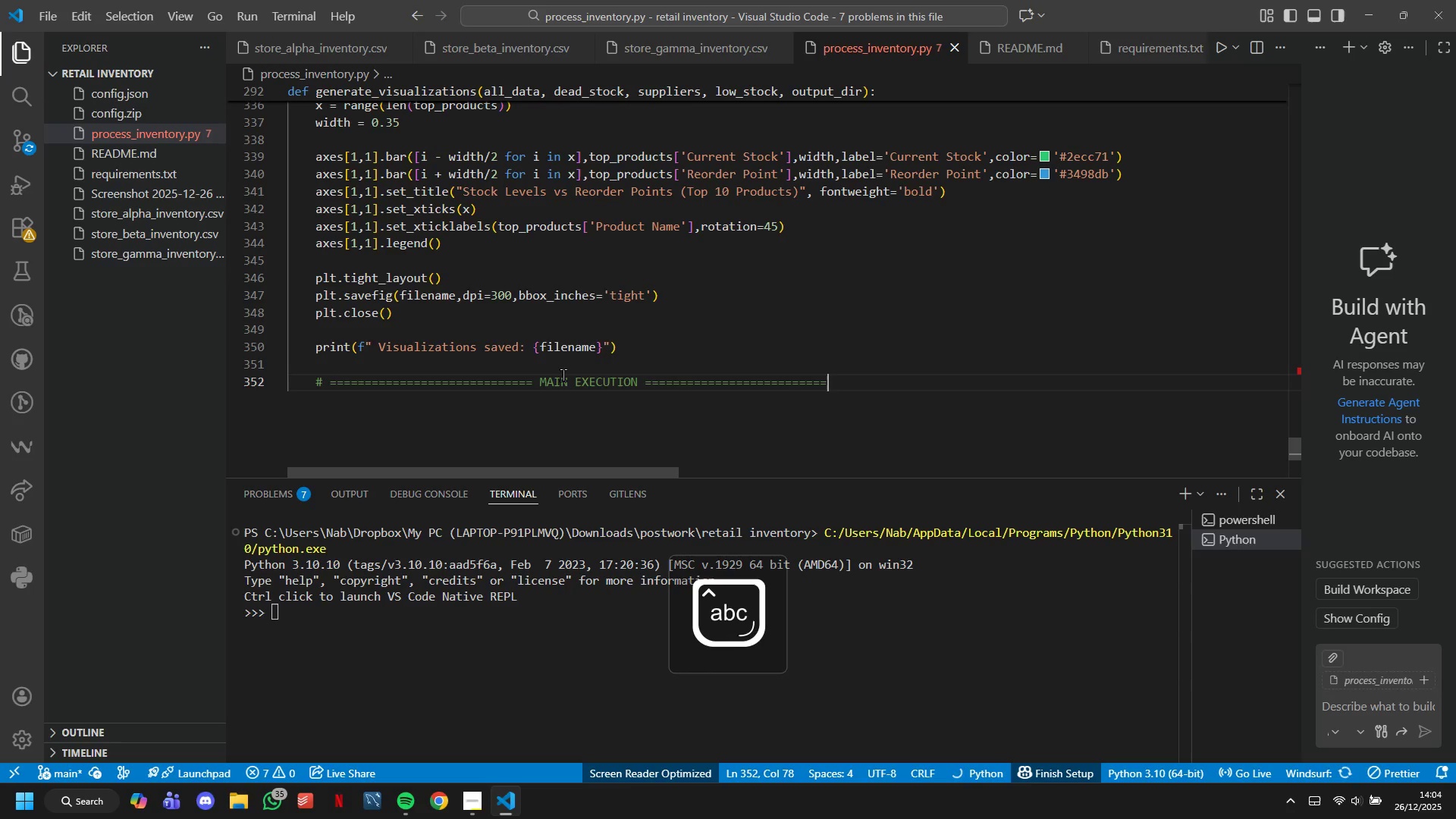 
hold_key(key=Equal, duration=1.34)
 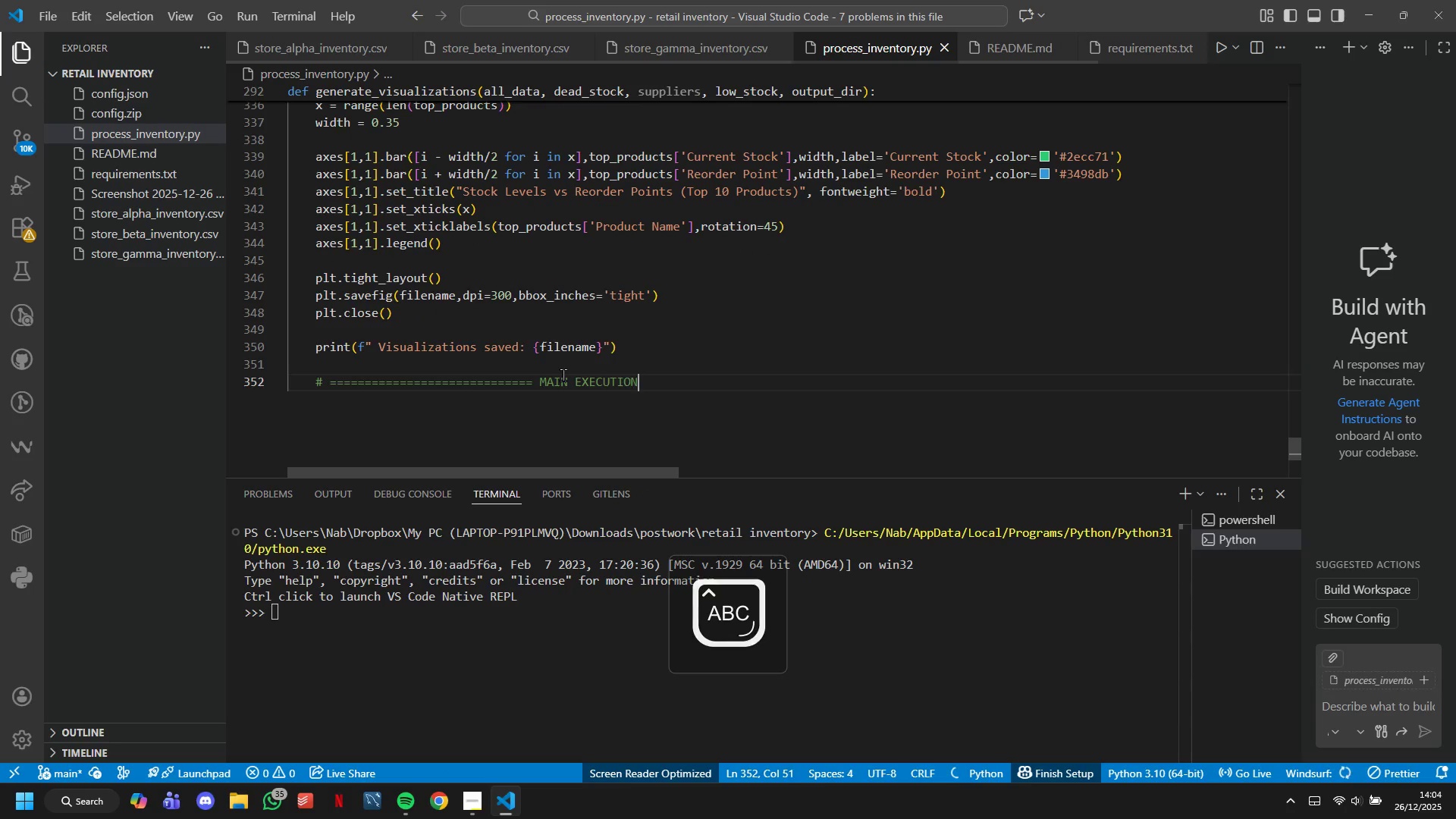 
hold_key(key=Equal, duration=1.27)
 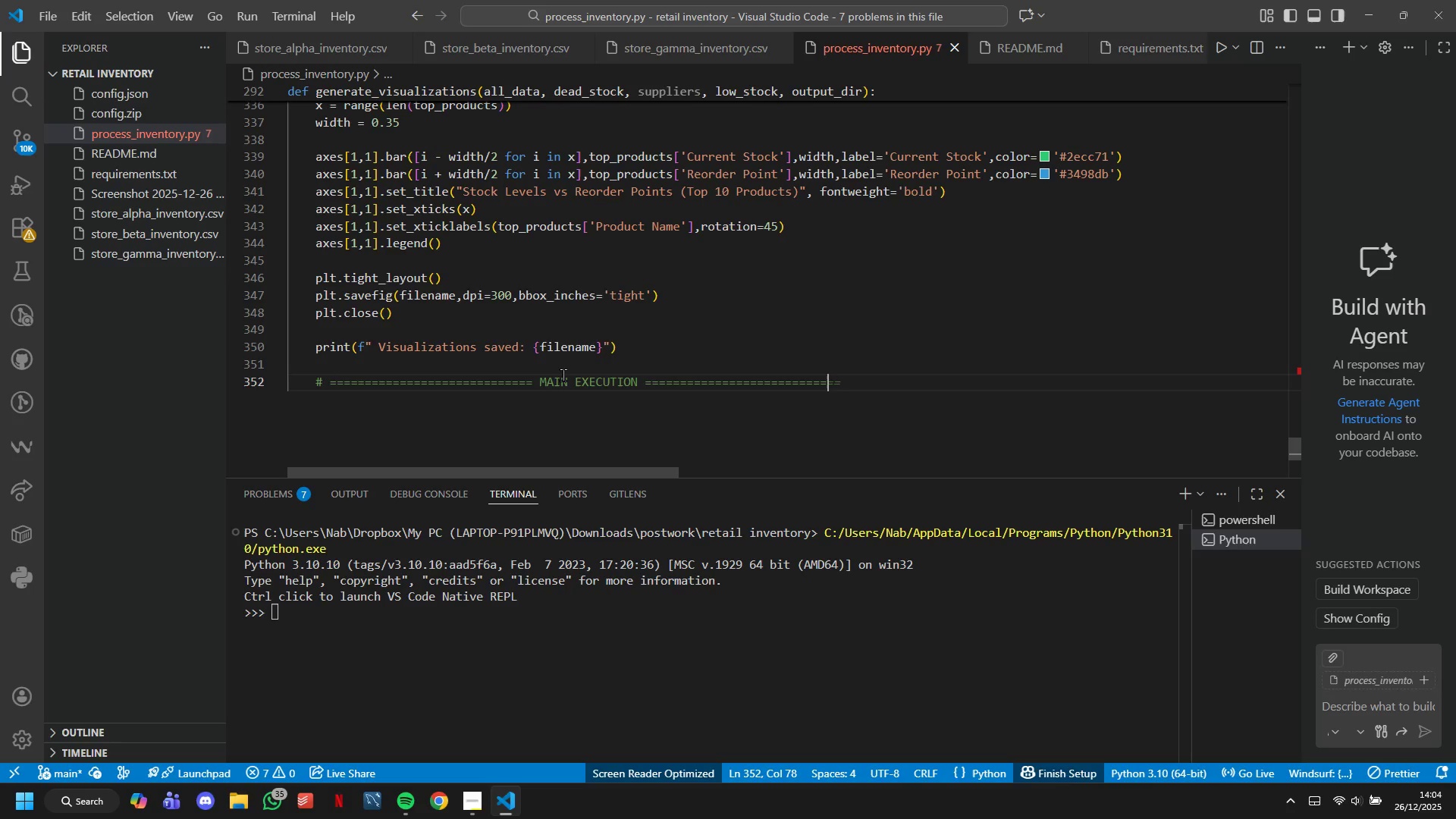 
wait(34.31)
 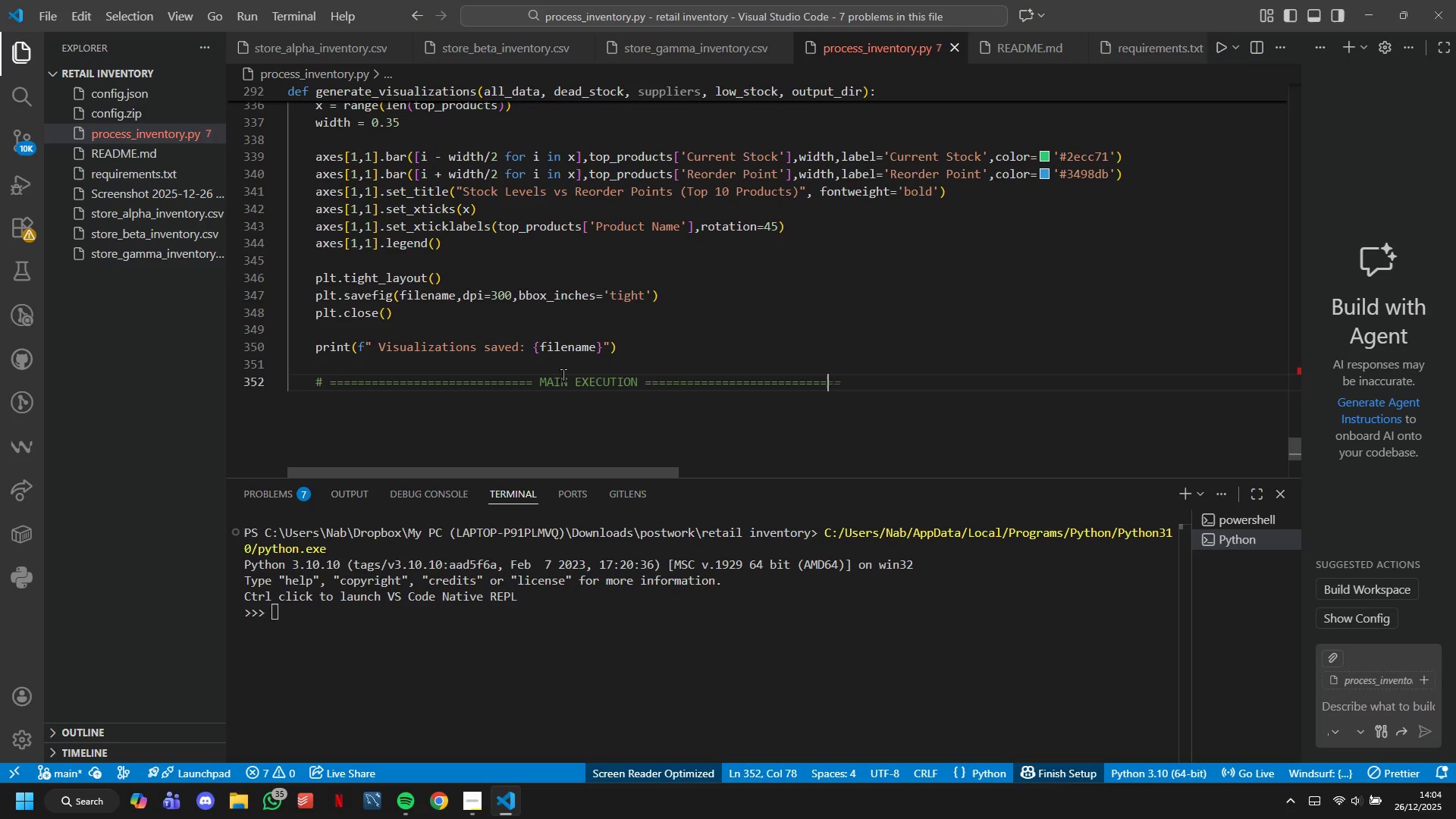 
key(ArrowRight)
 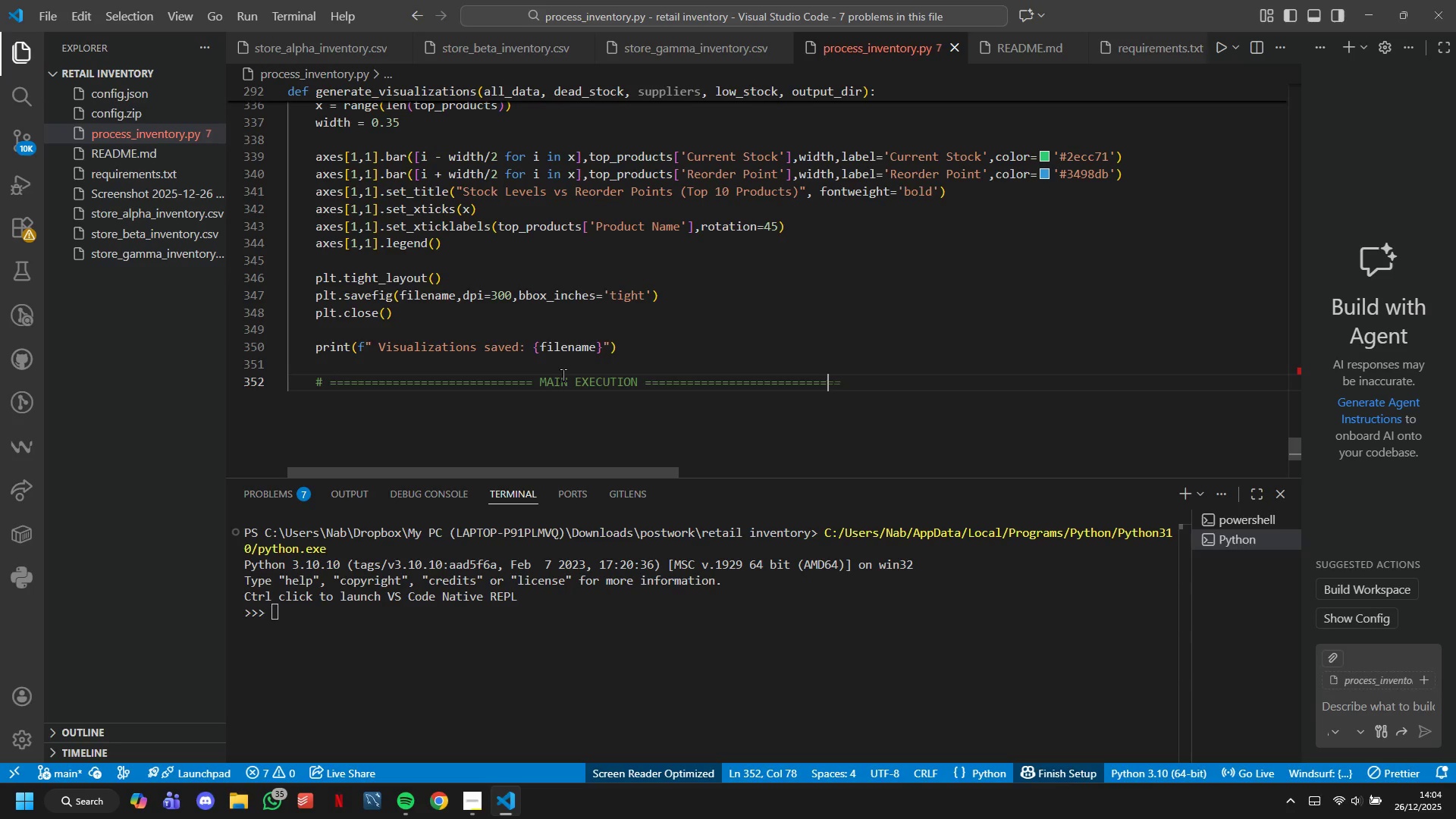 
key(ArrowRight)
 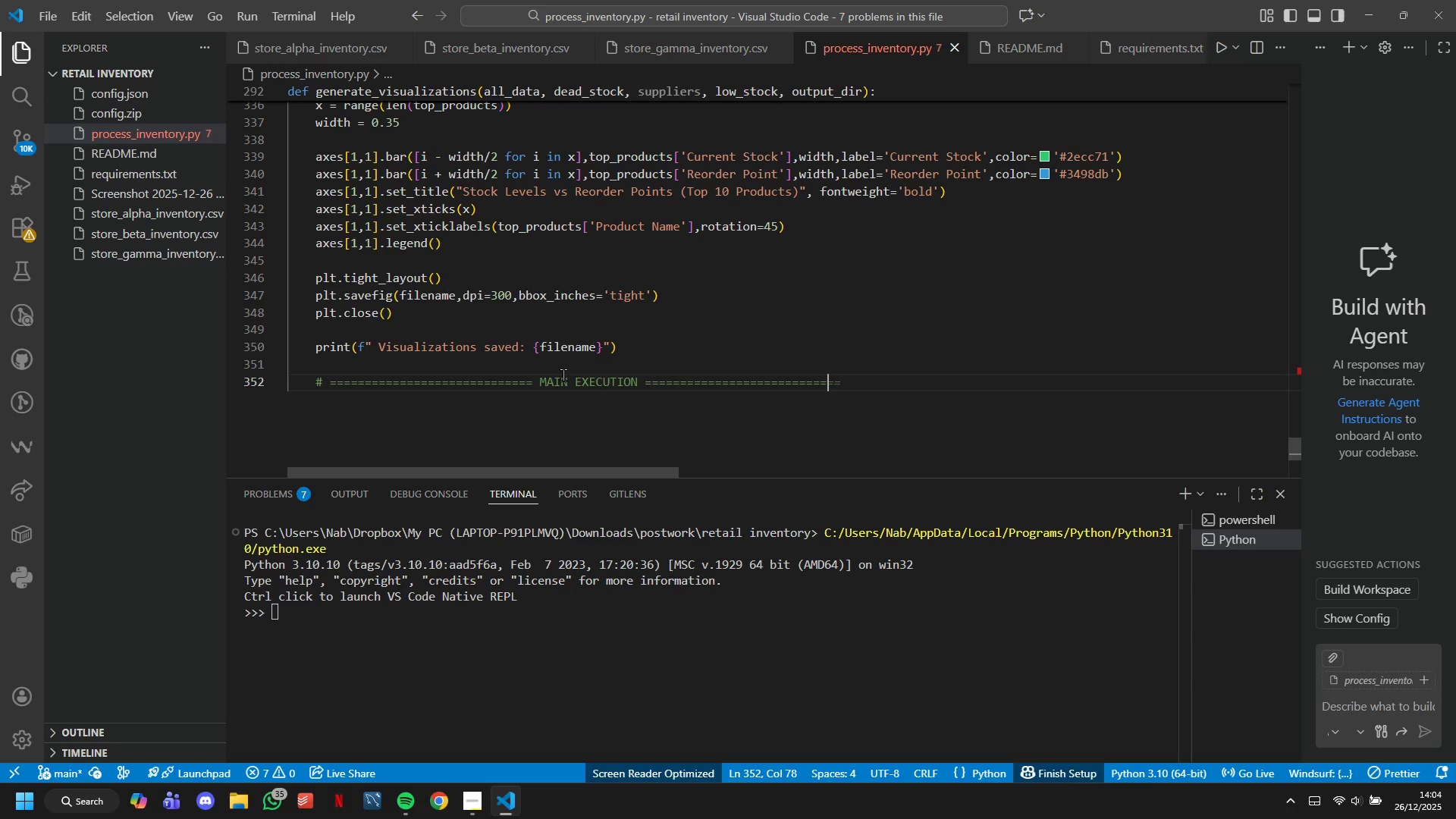 
key(ArrowRight)
 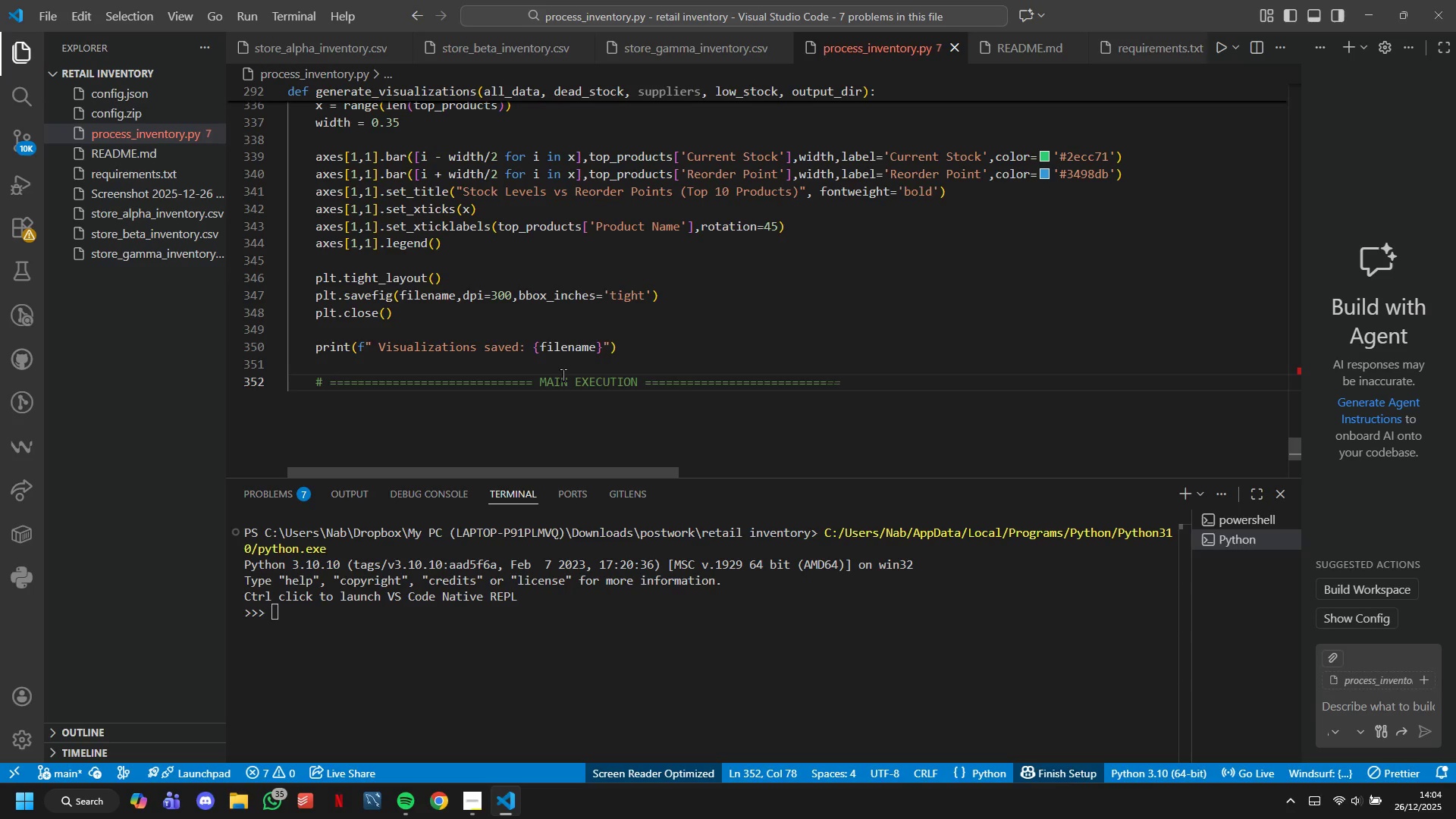 
key(Enter)
 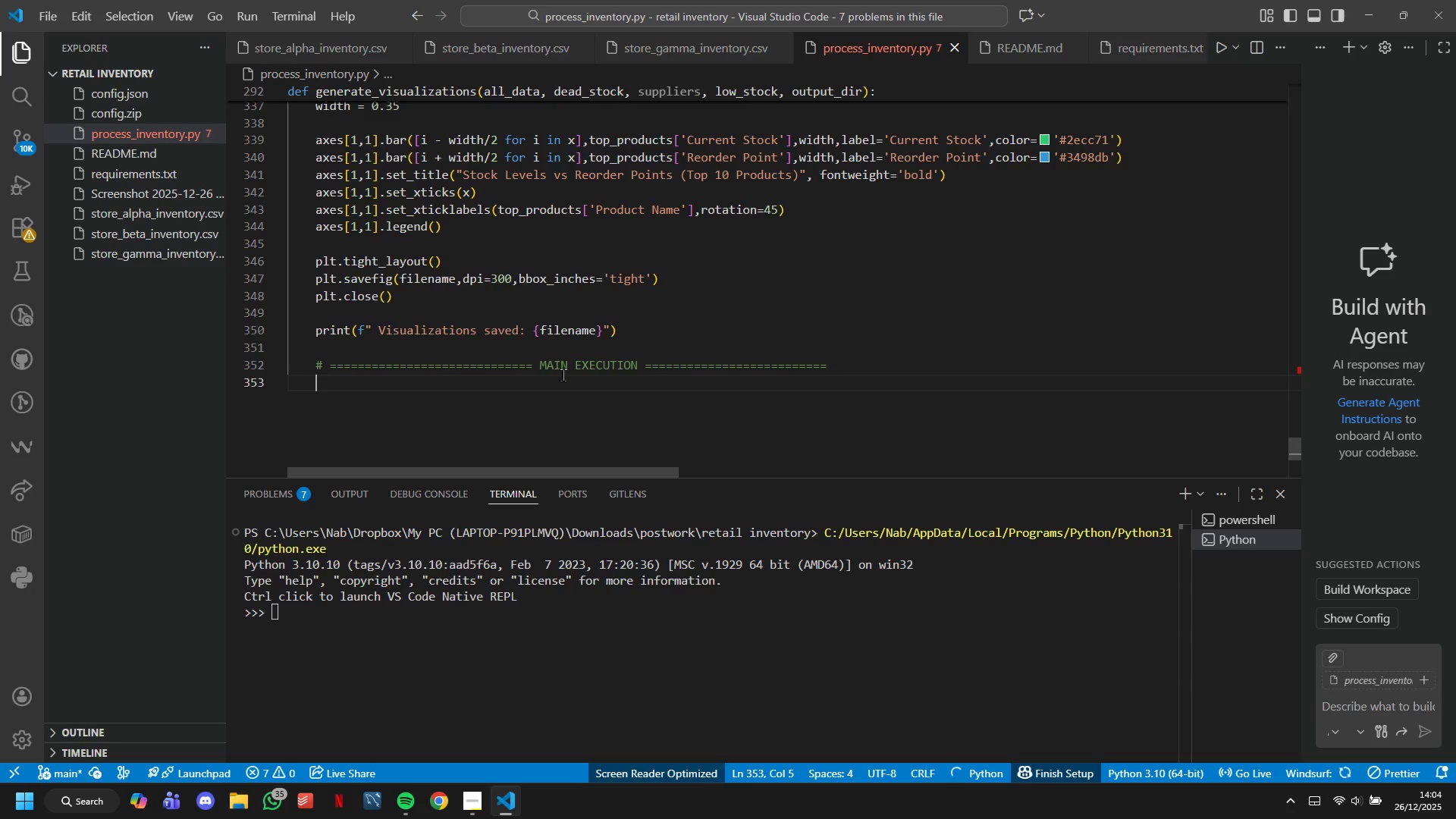 
type(def main()
 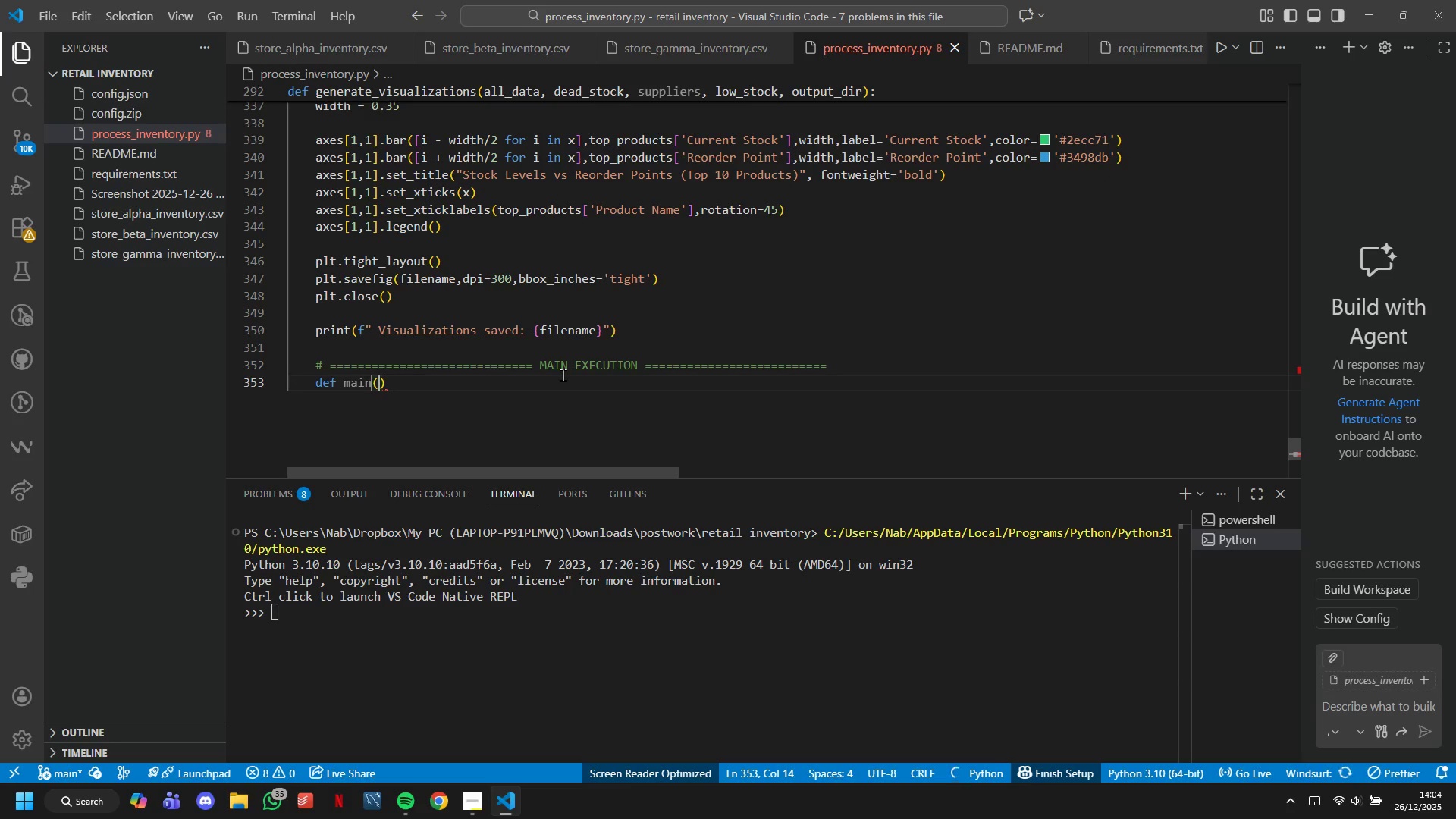 
key(ArrowRight)
 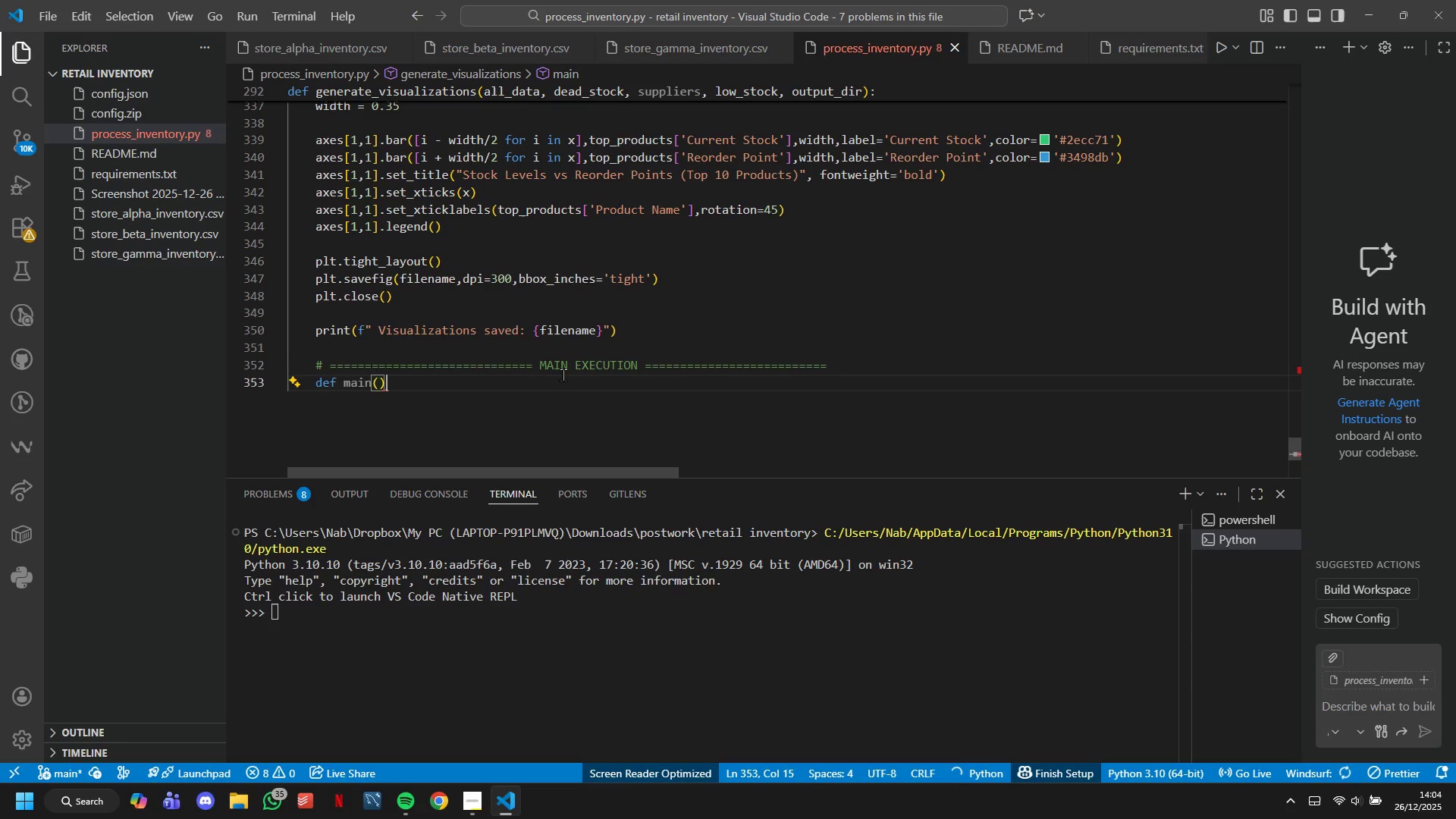 
hold_key(key=ShiftLeft, duration=0.64)
 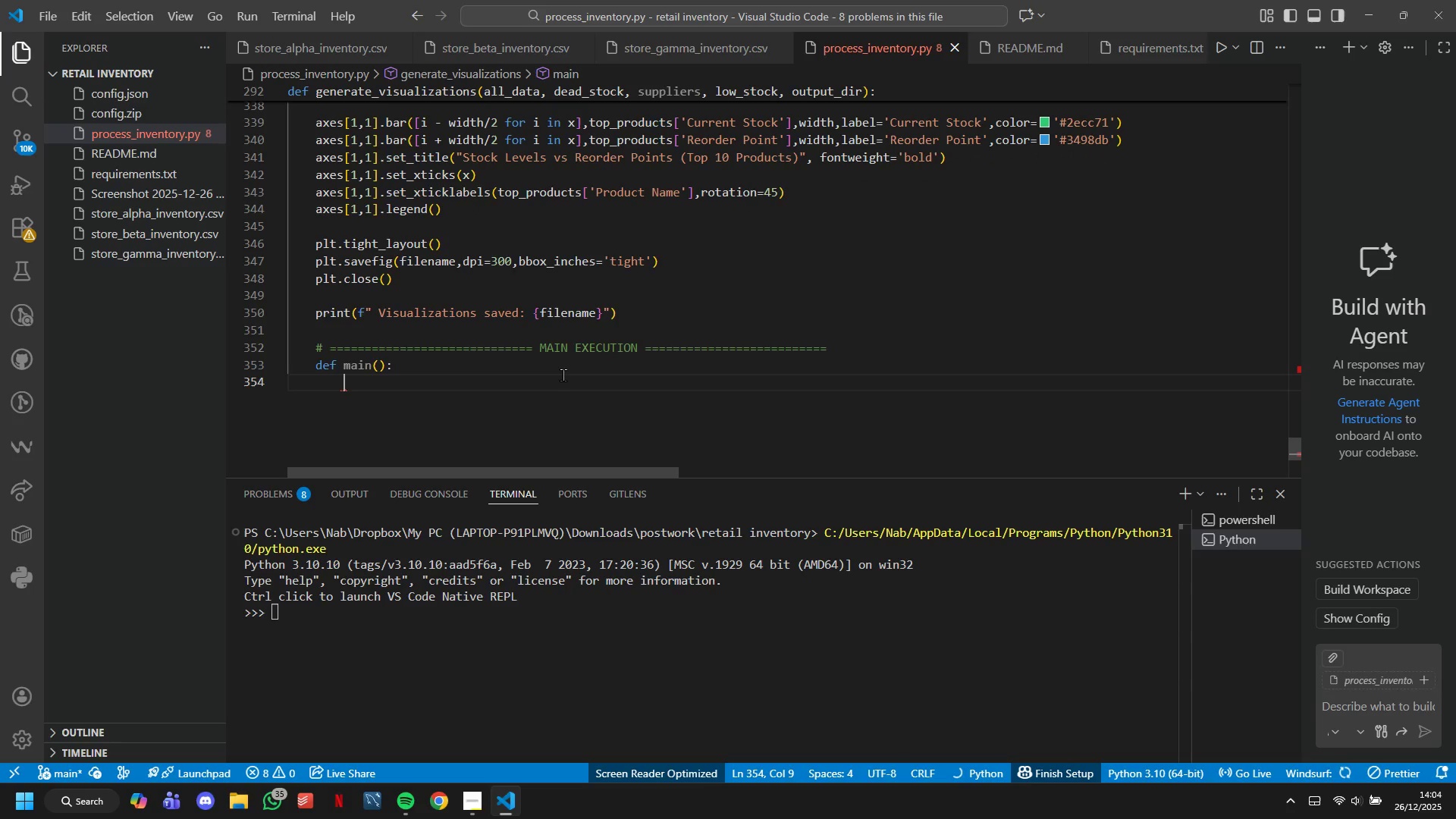 
key(Semicolon)
 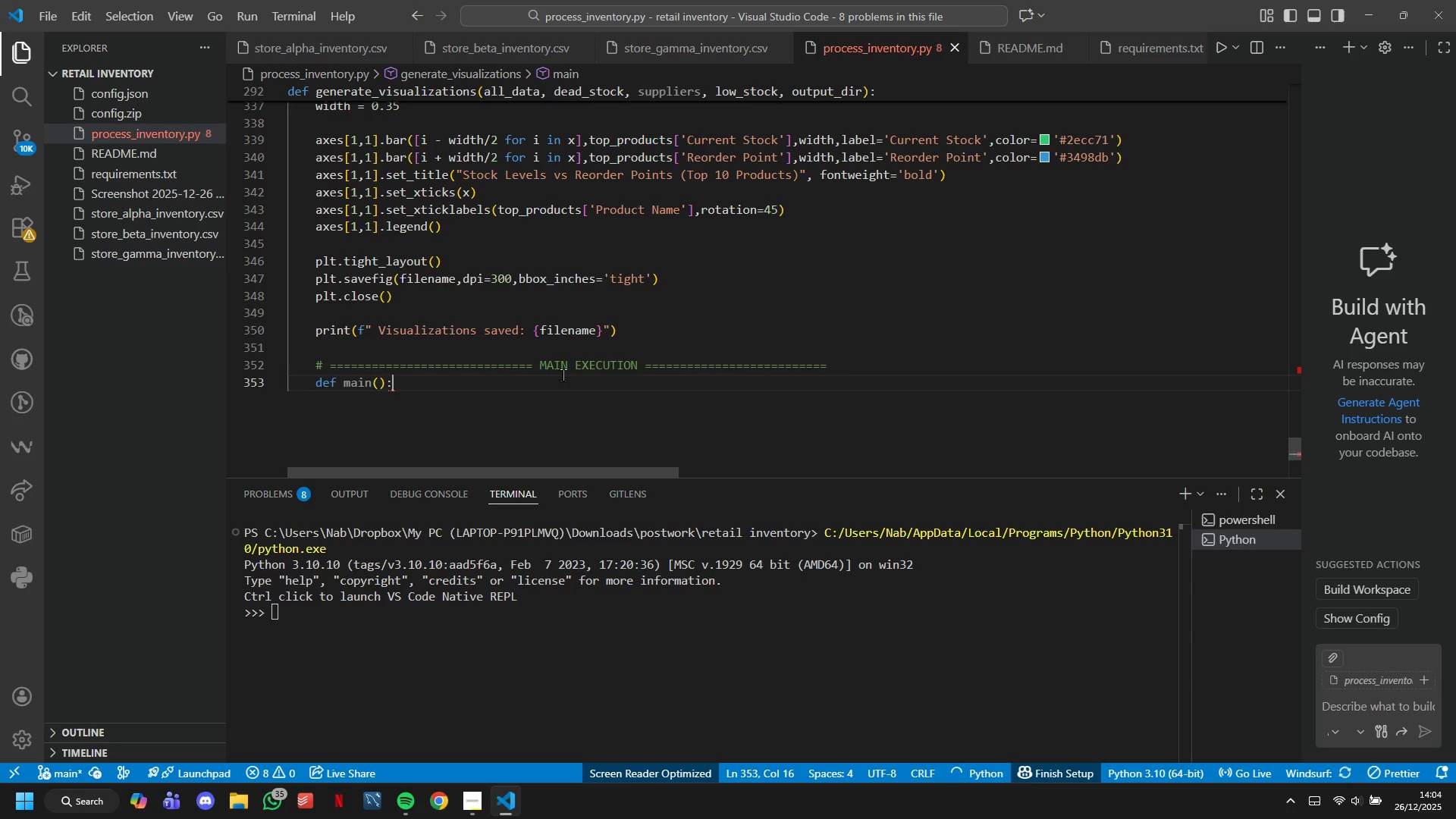 
key(Enter)
 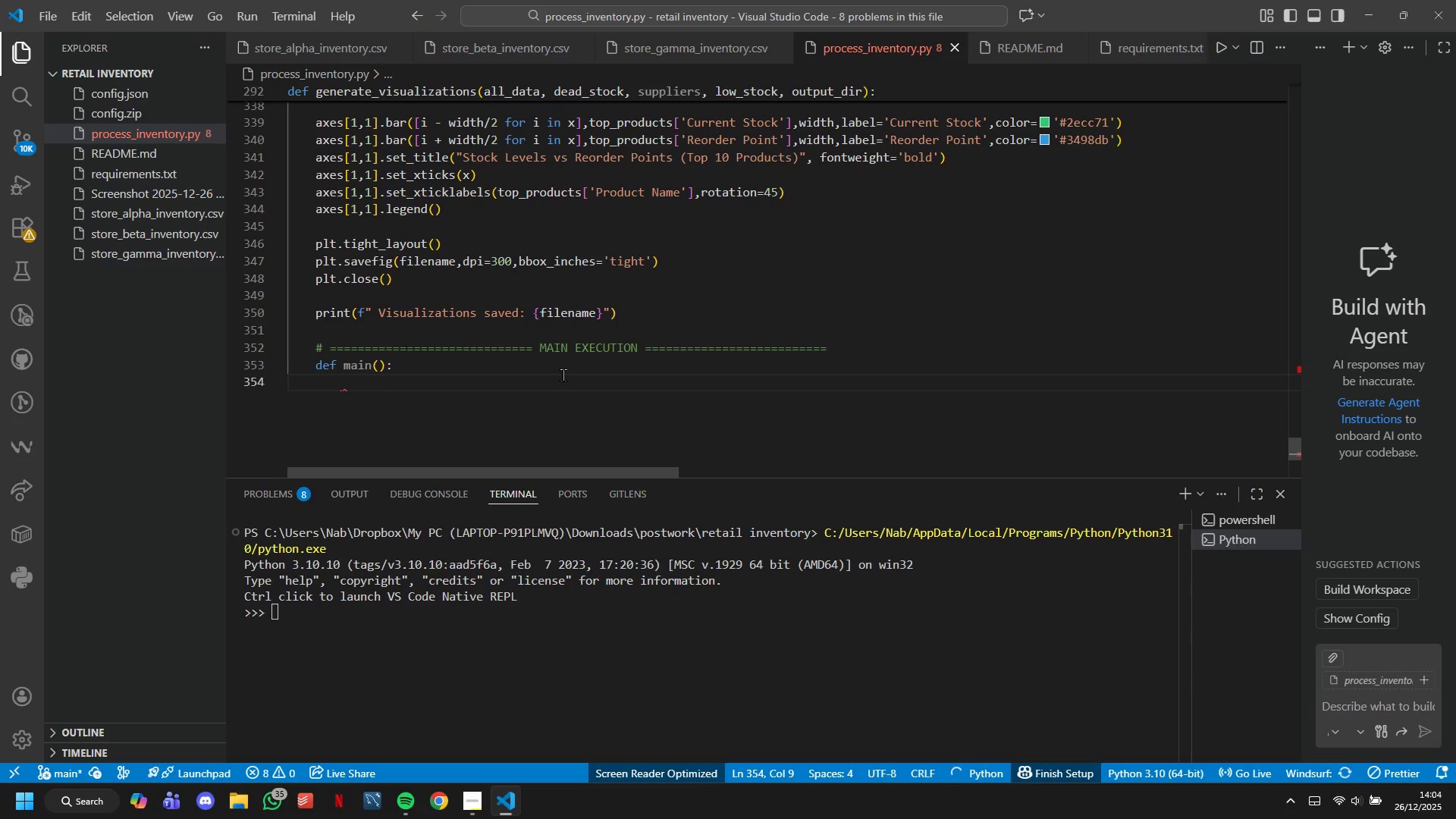 
hold_key(key=ShiftLeft, duration=0.62)
 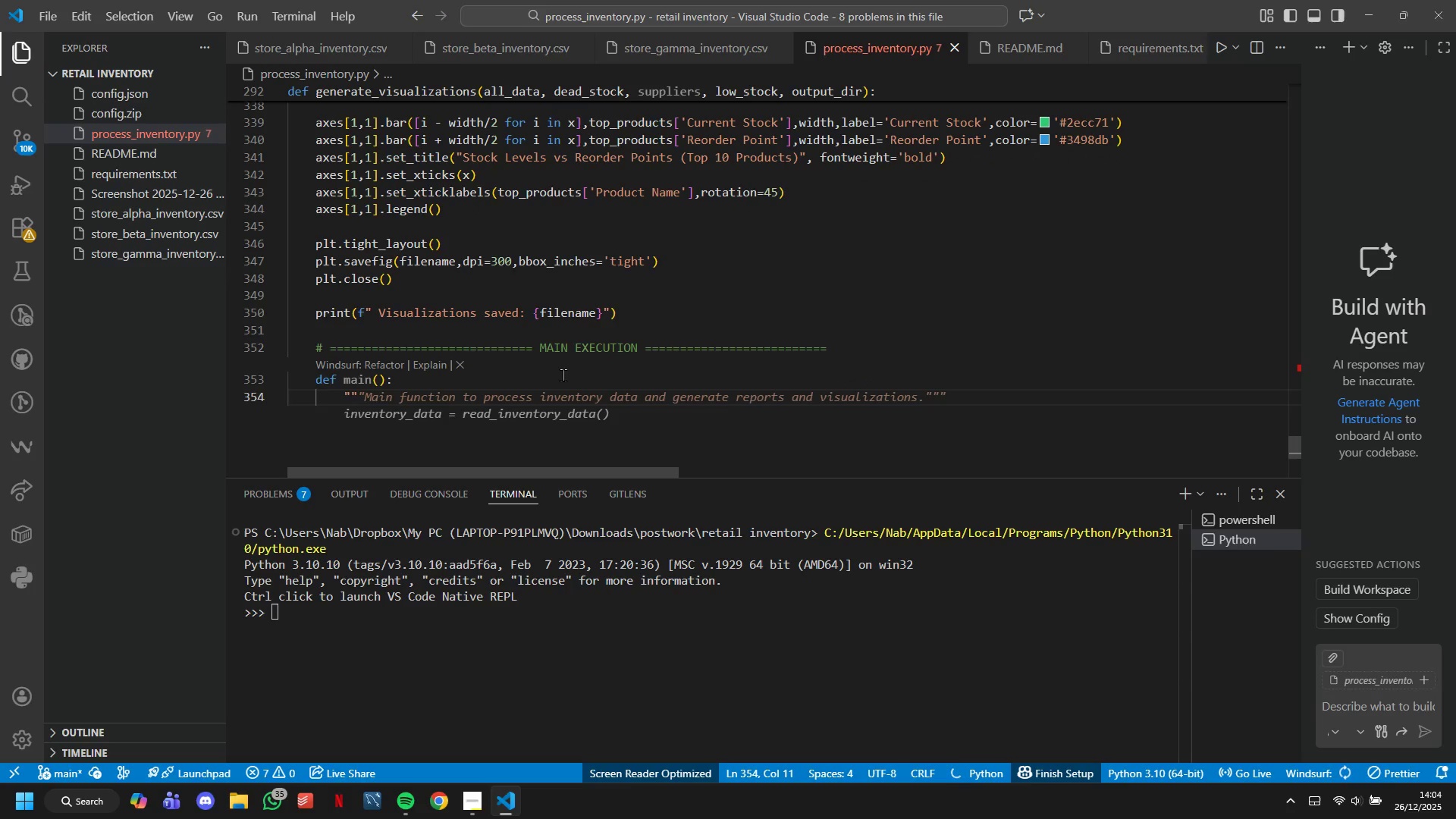 
key(Quote)
 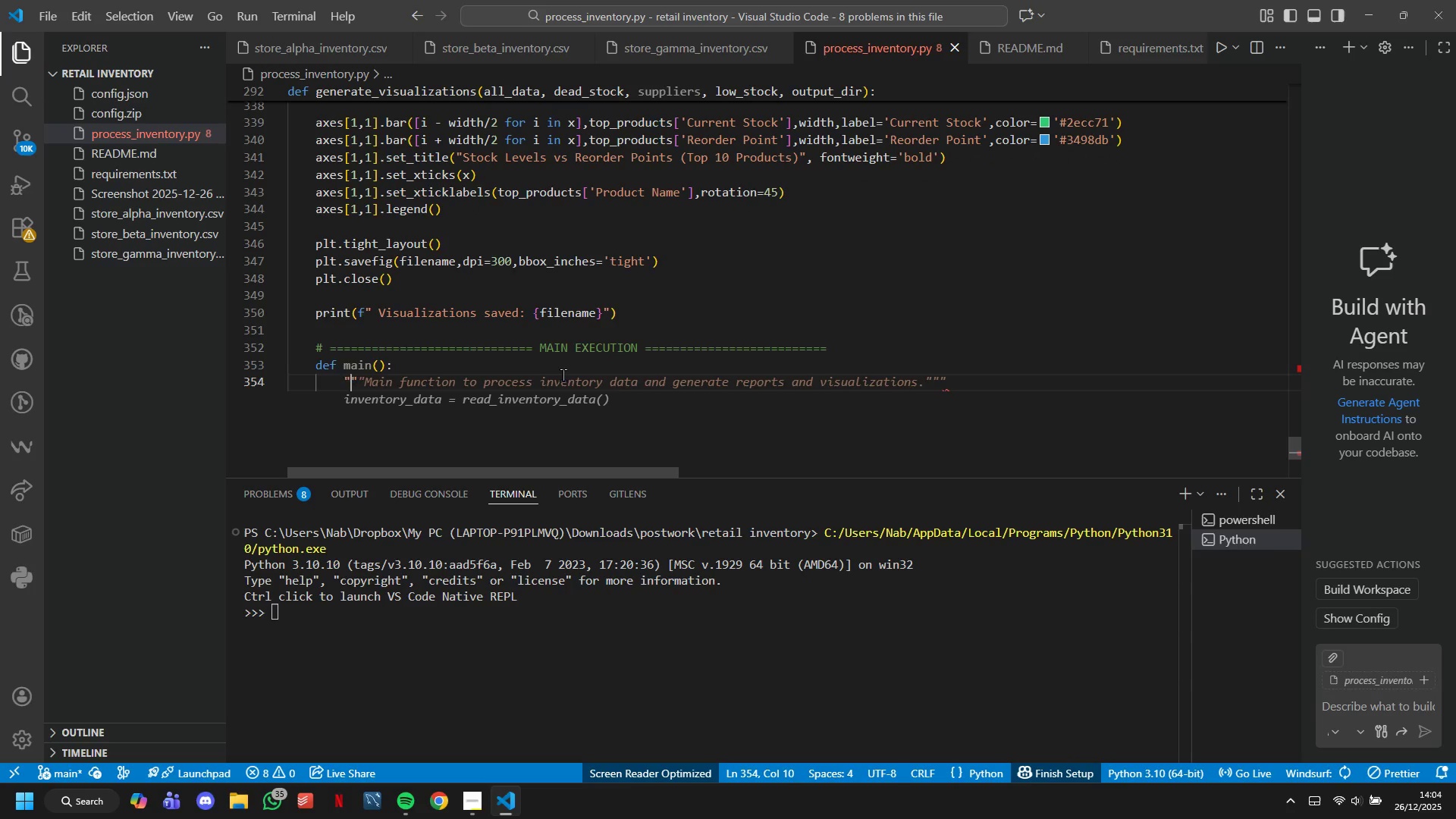 
key(Quote)
 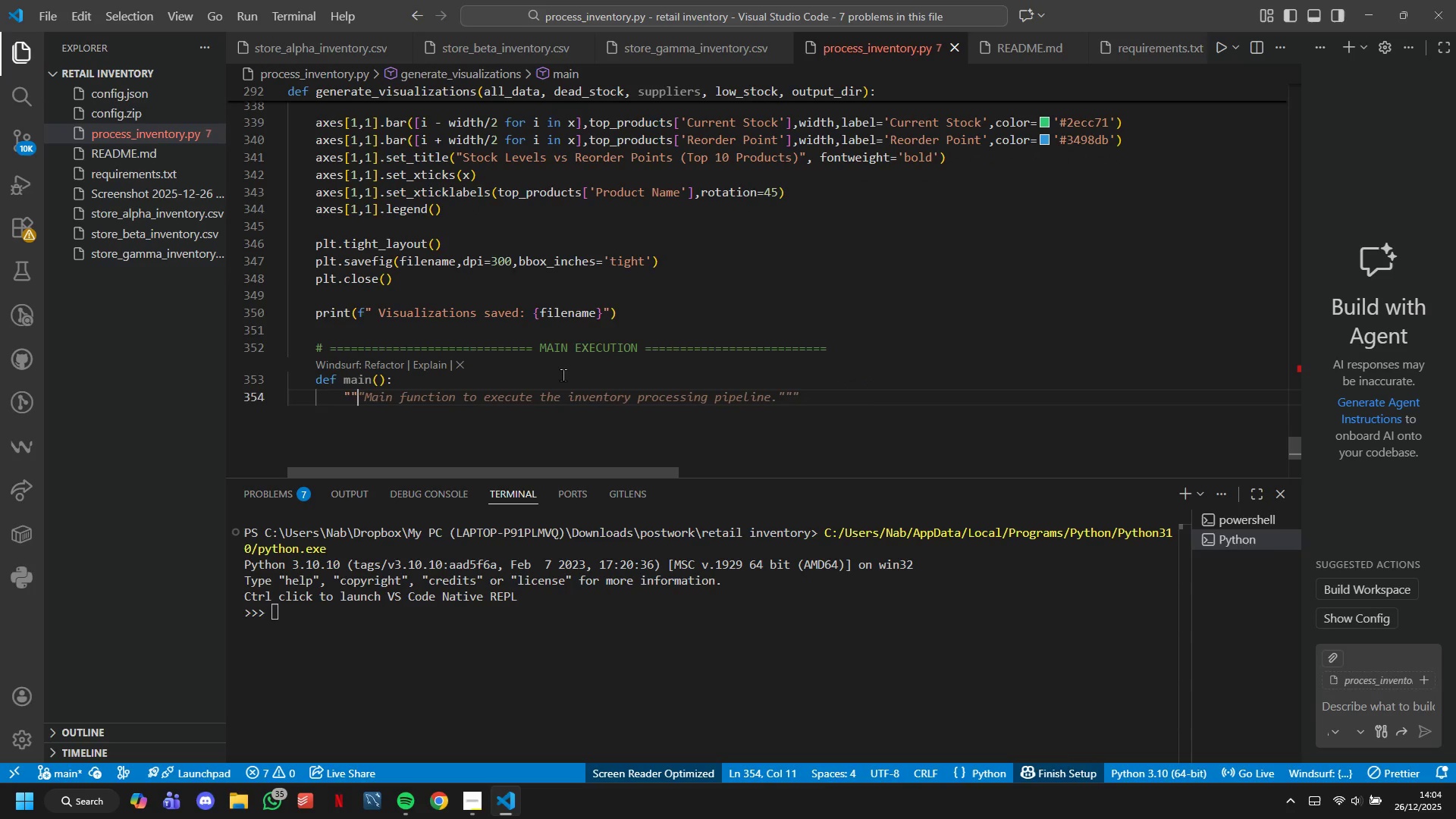 
key(Tab)
 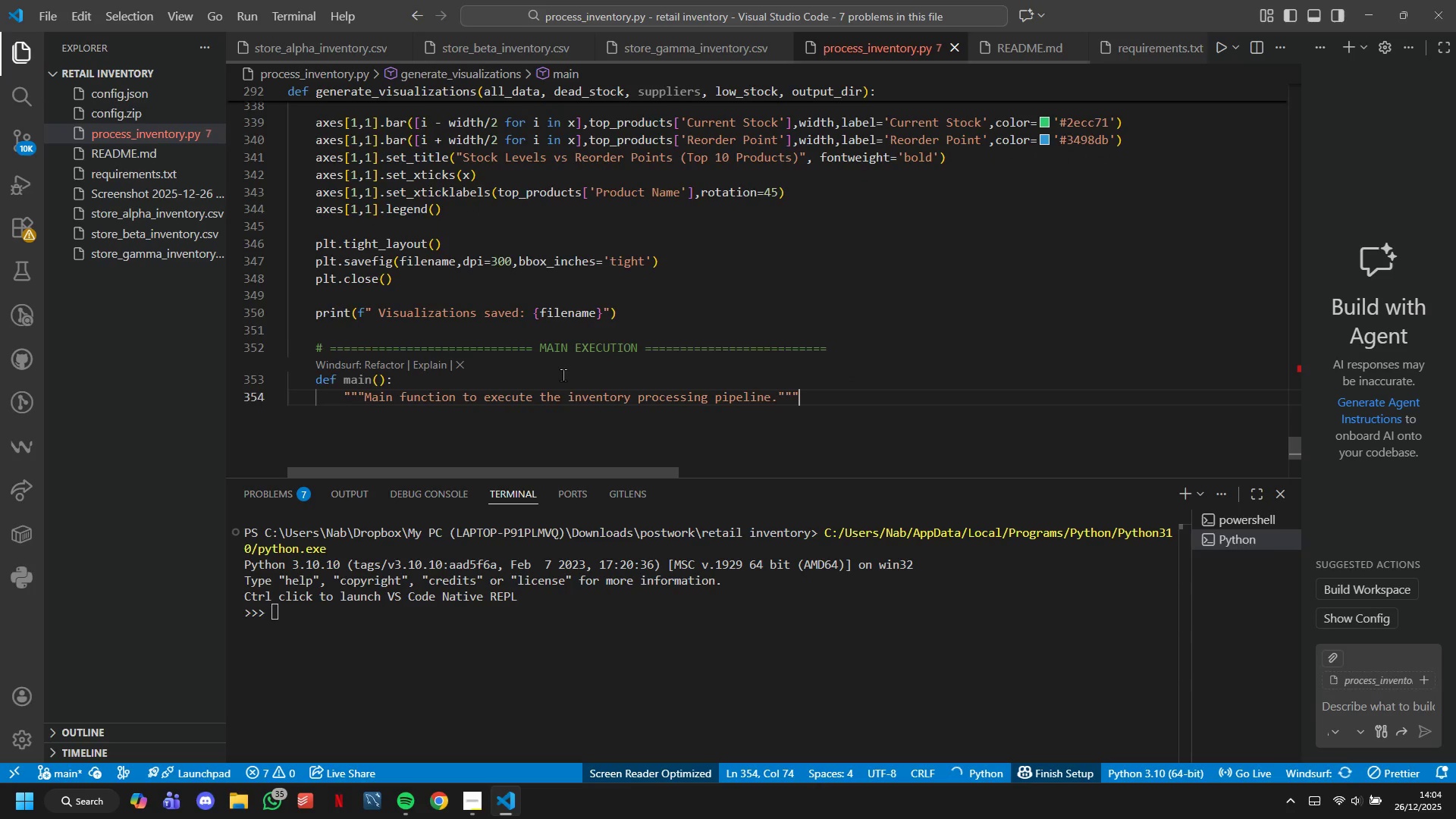 
key(Enter)
 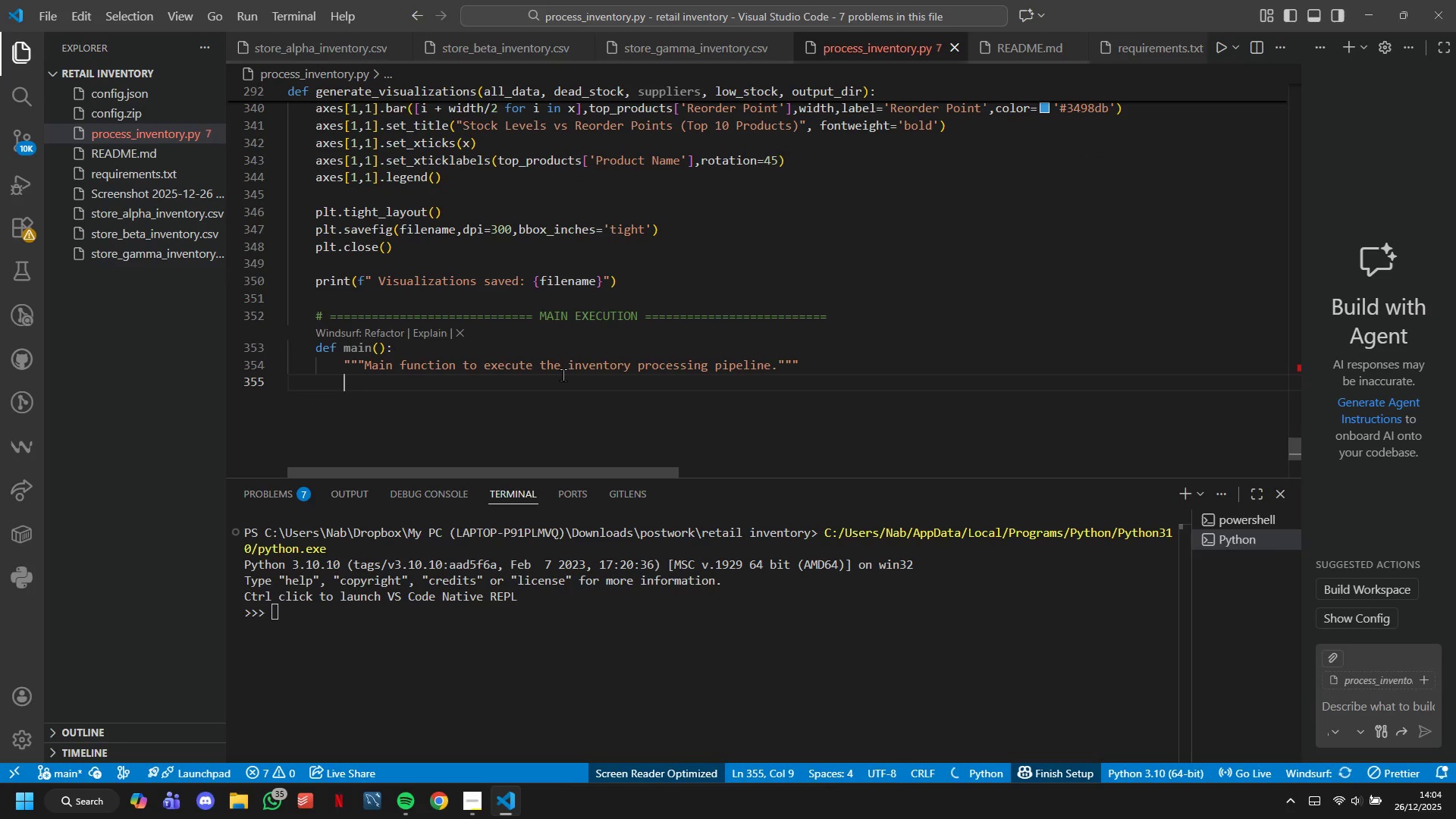 
type(pint9"\n)
 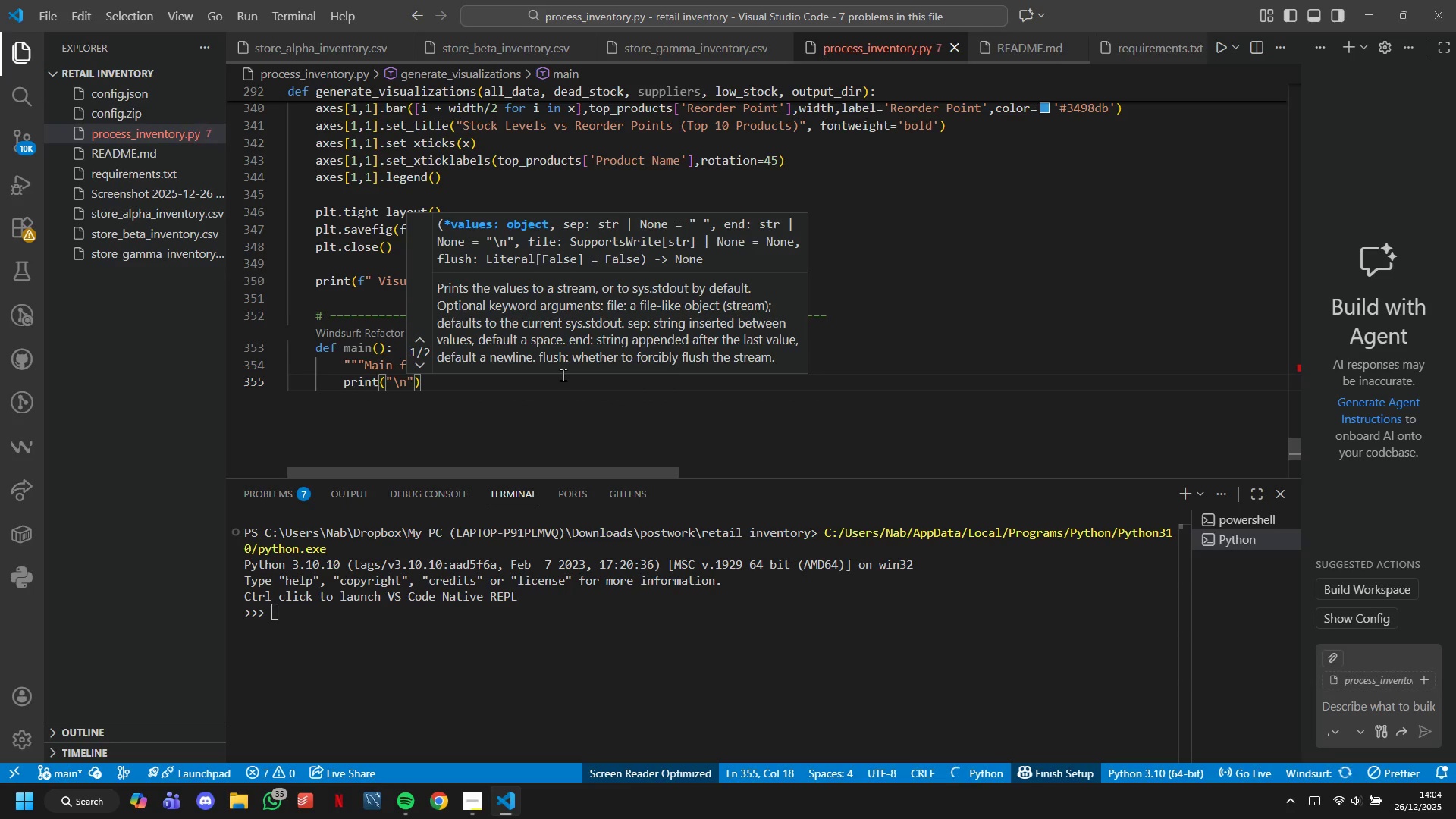 
hold_key(key=R, duration=15.8)
 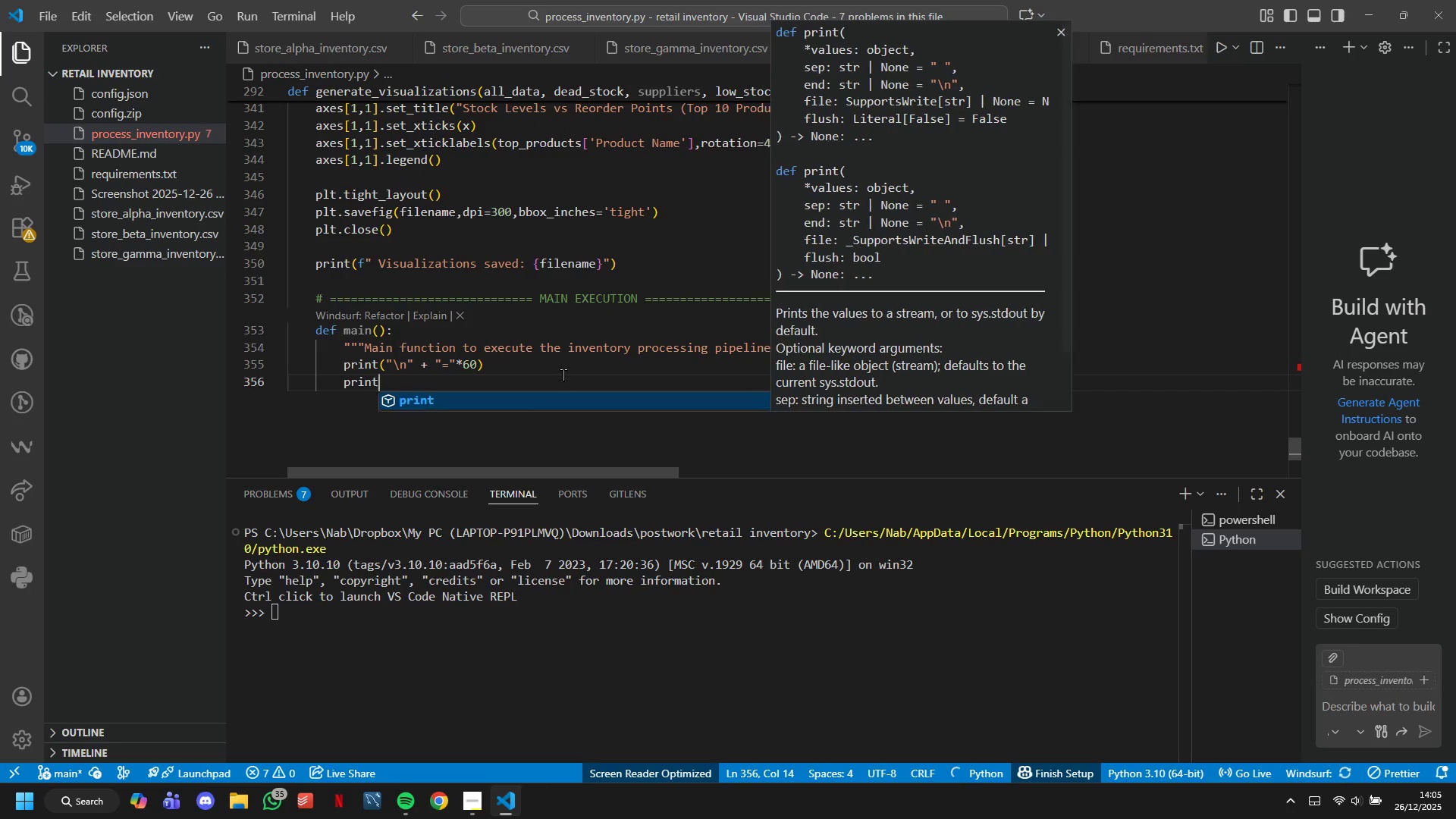 
key(ArrowRight)
 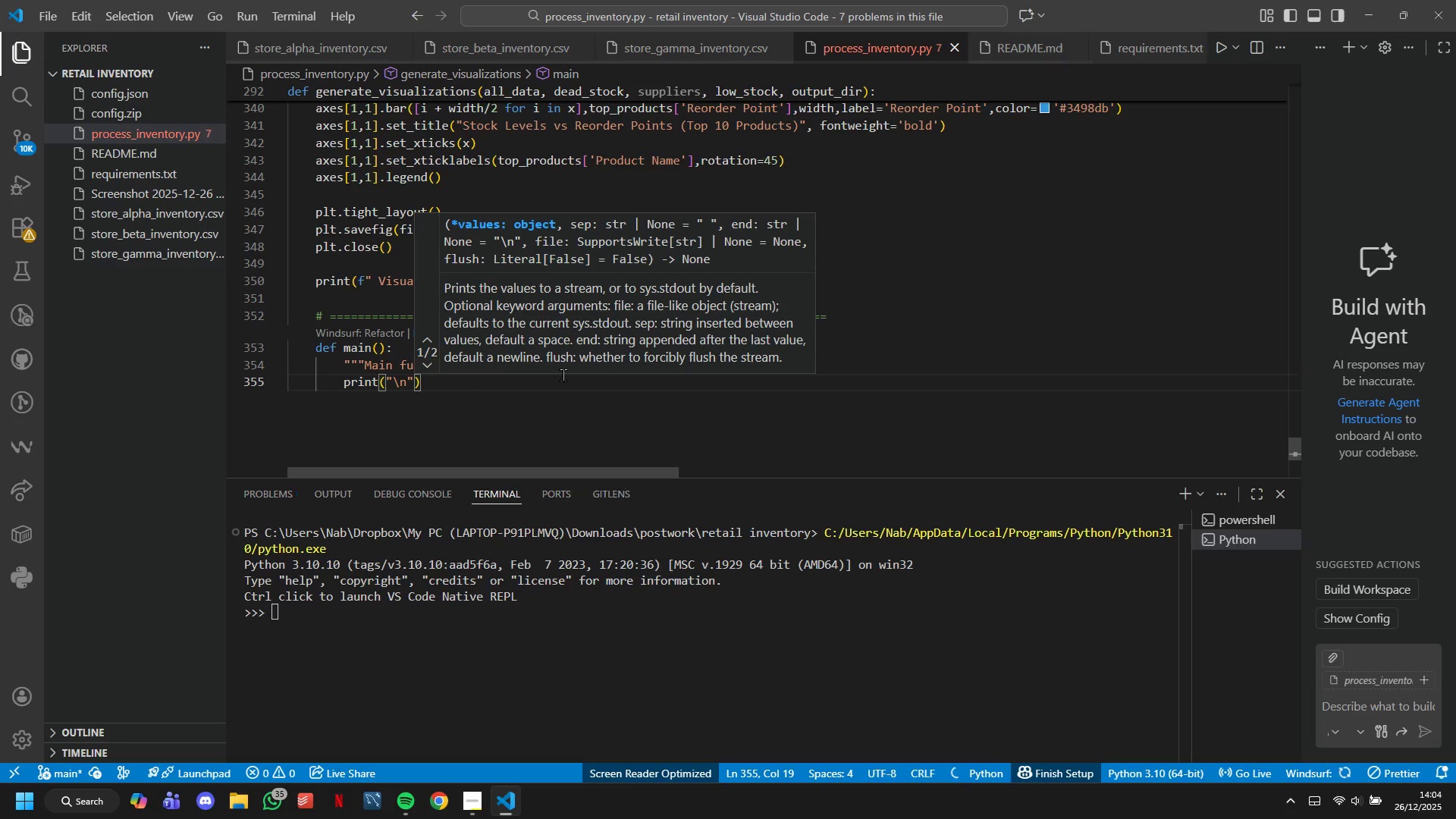 
key(Space)
 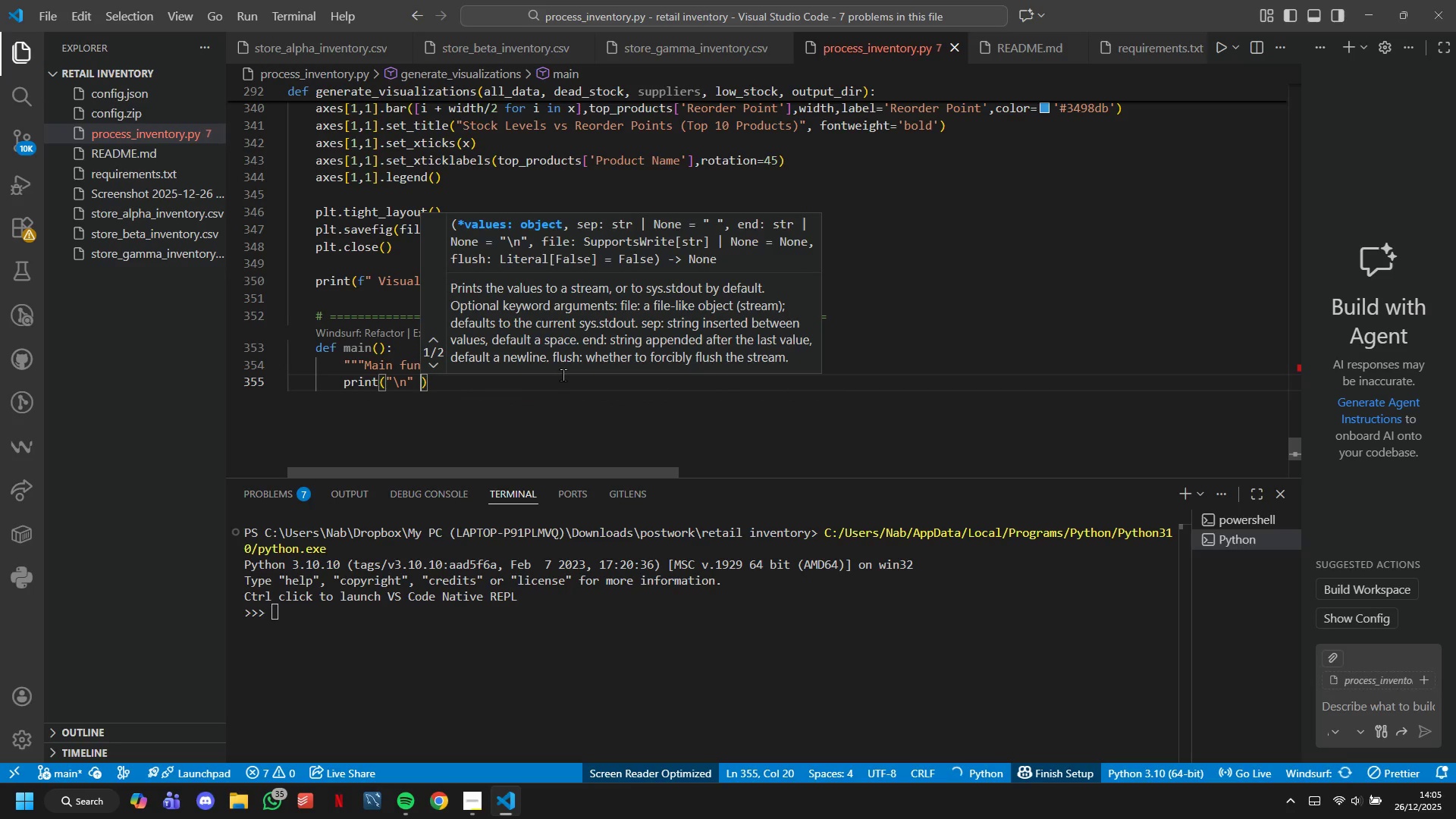 
key(Shift+Equal)
 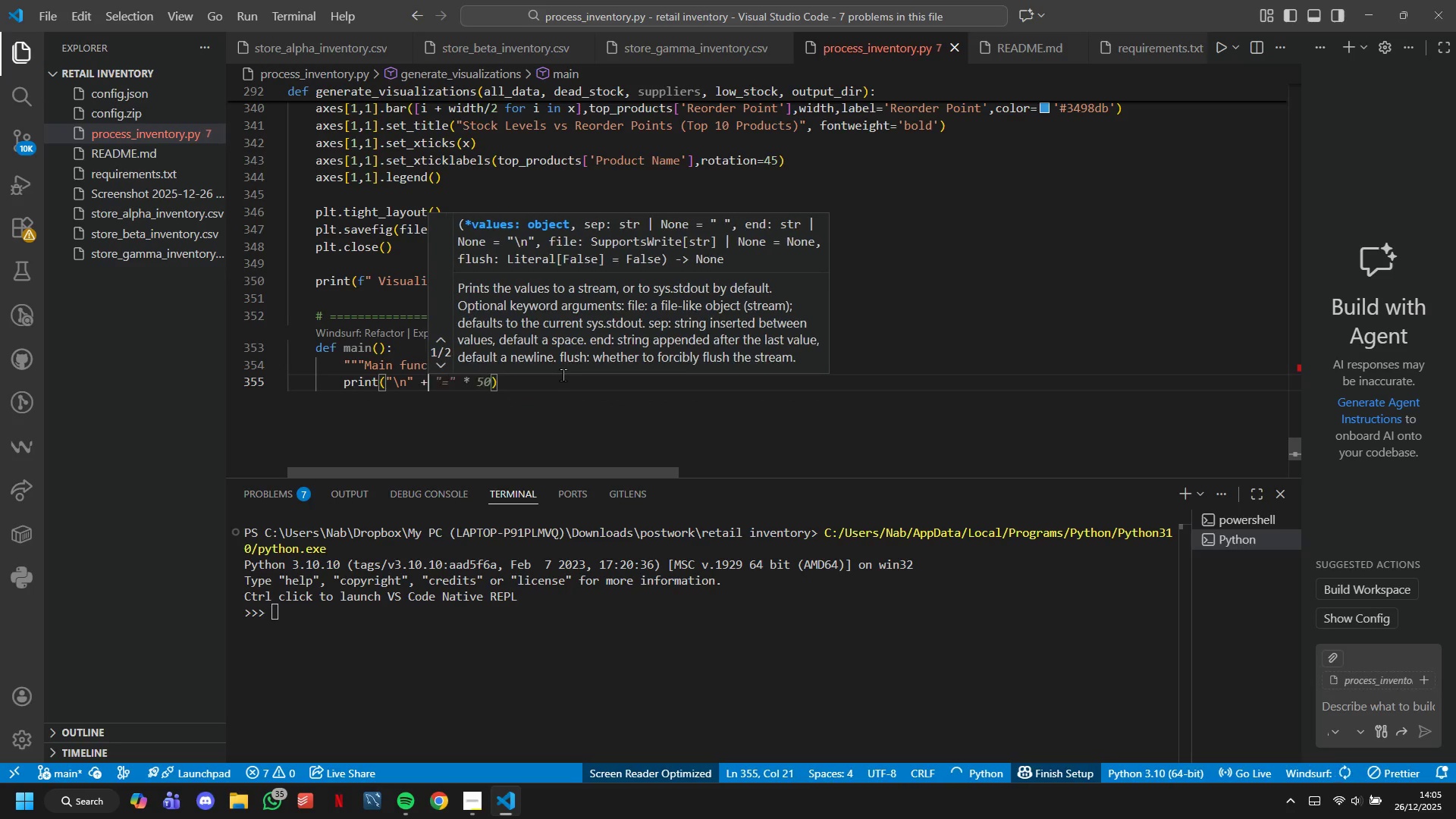 
key(Space)
 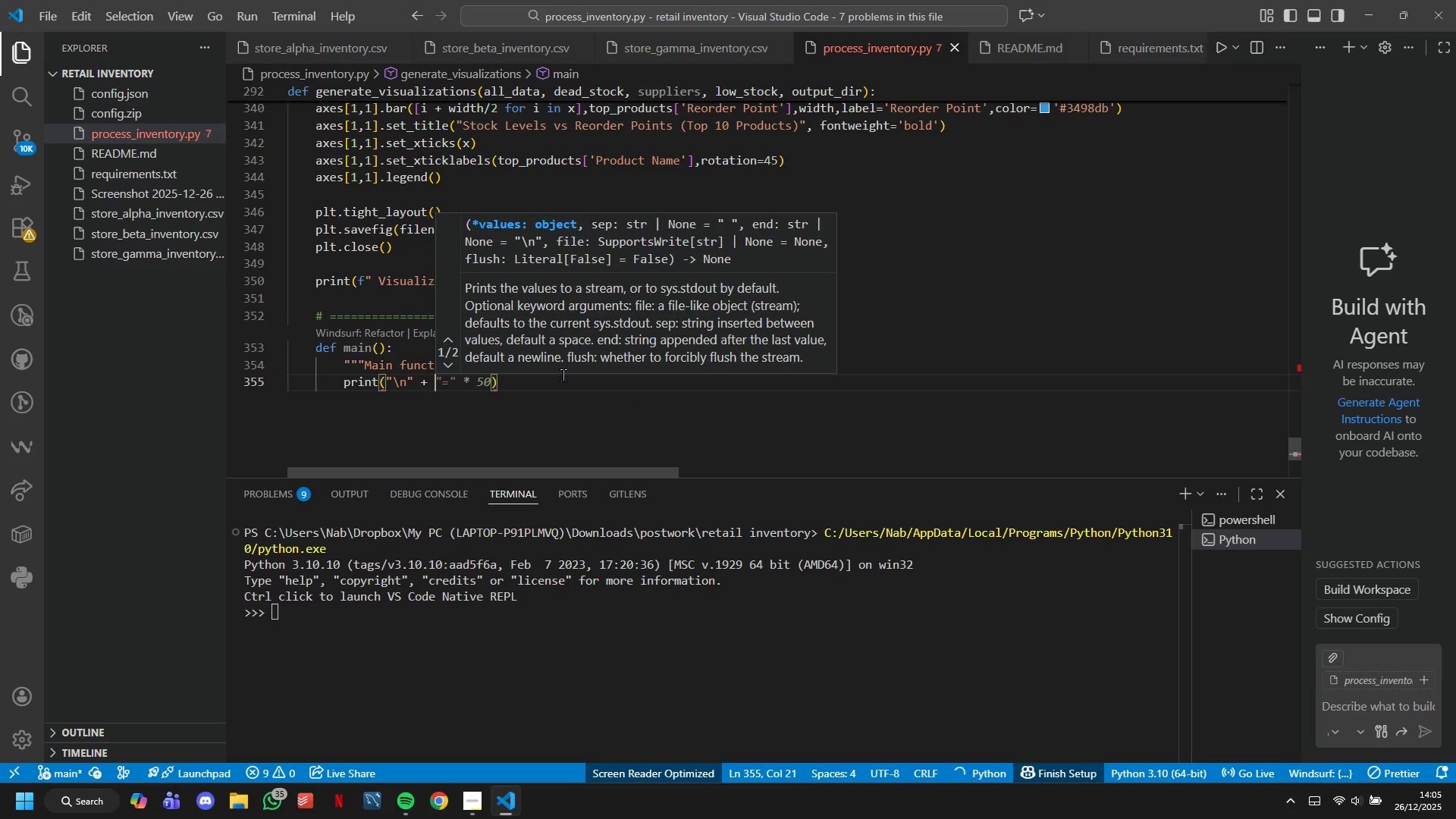 
key(Shift+Quote)
 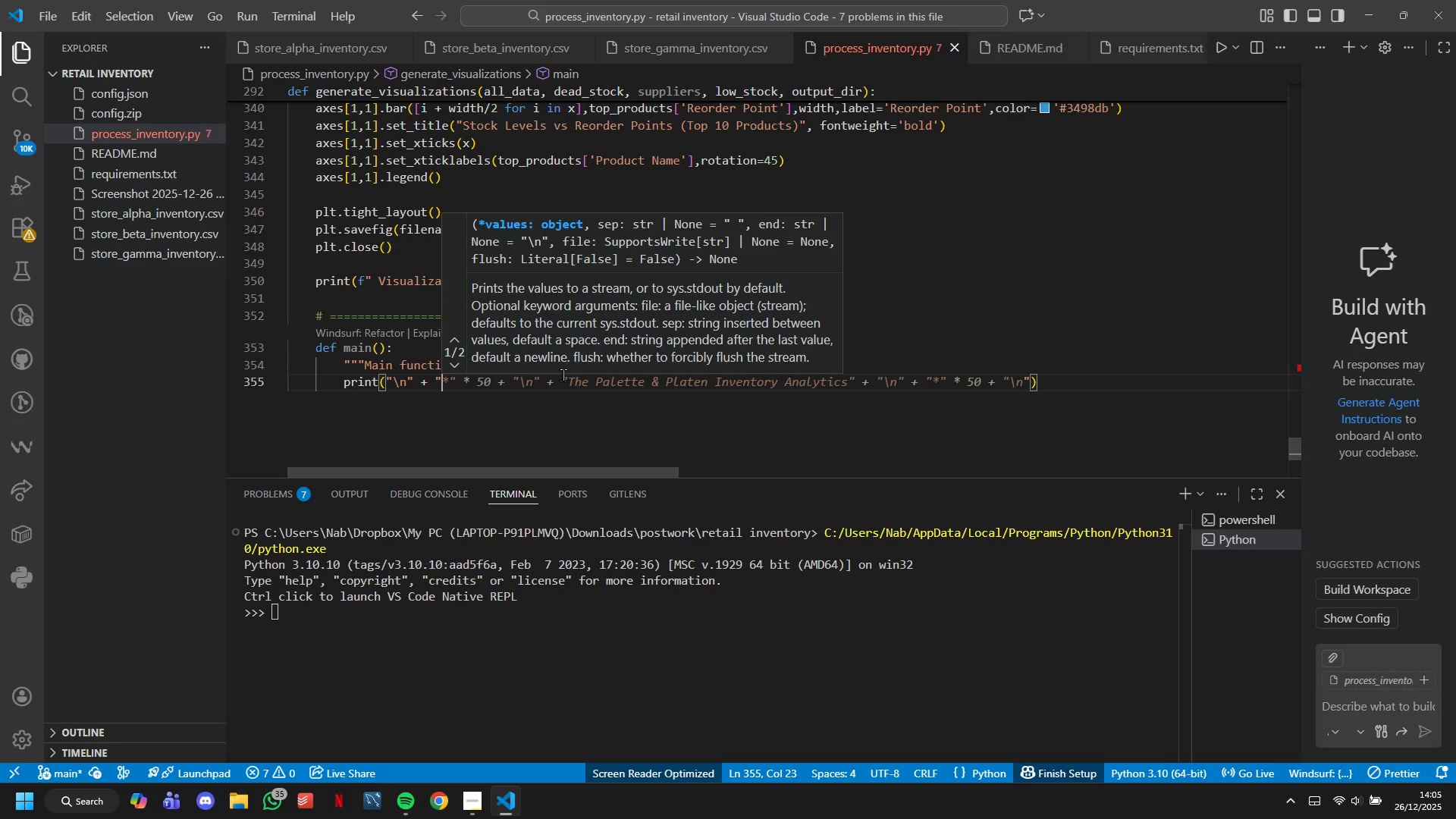 
key(Equal)
 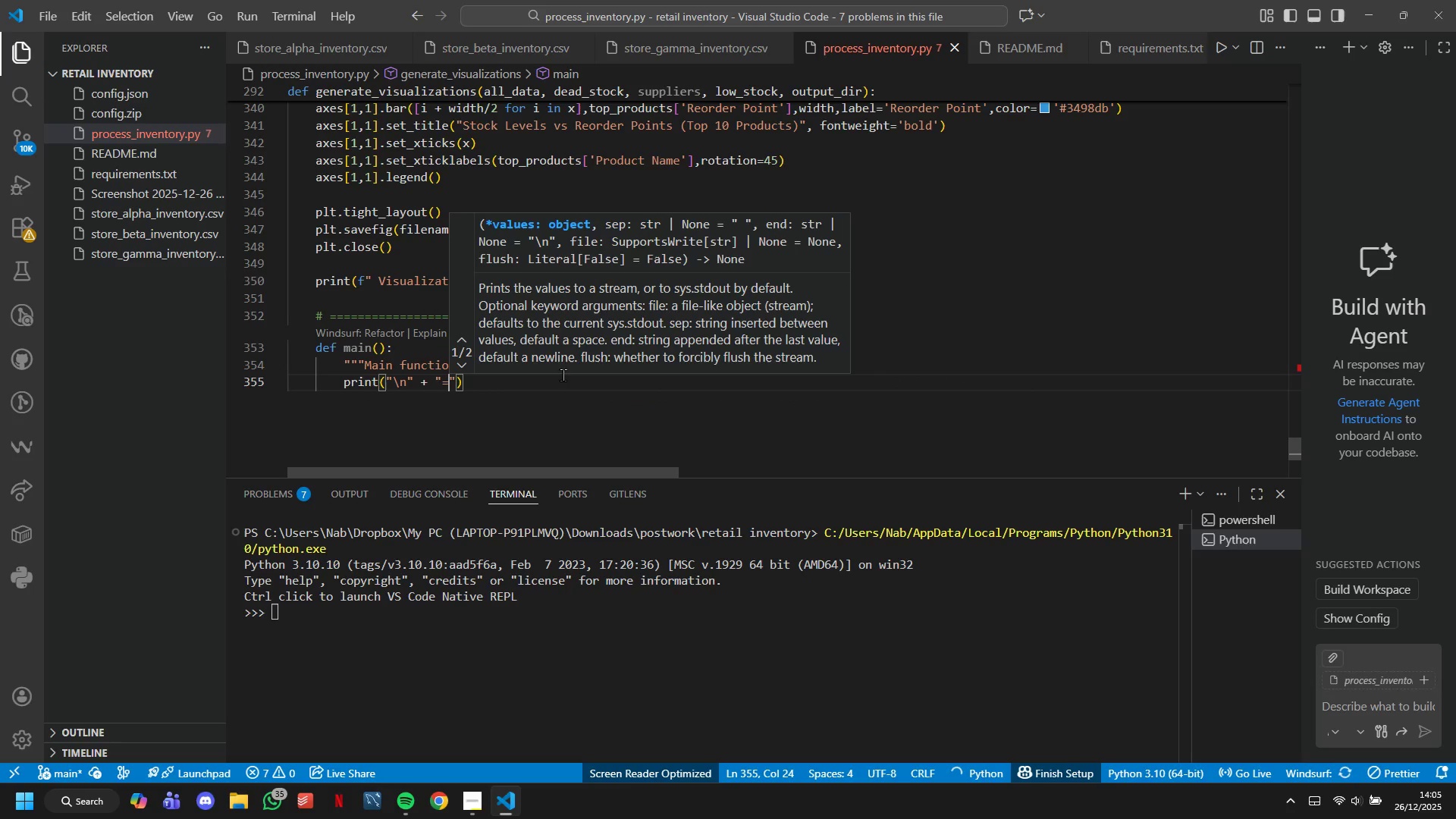 
key(ArrowRight)
 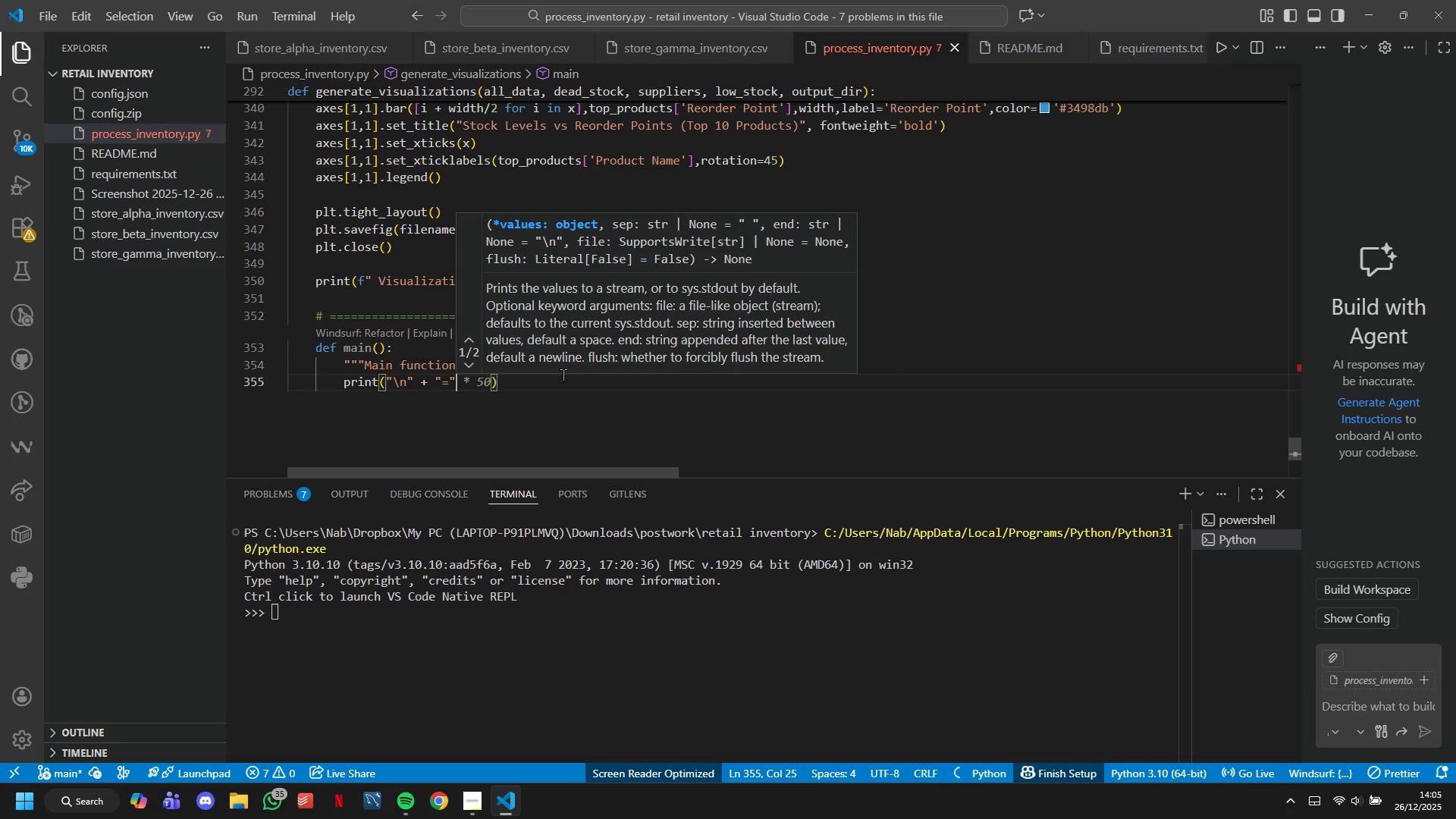 
type(*60)
 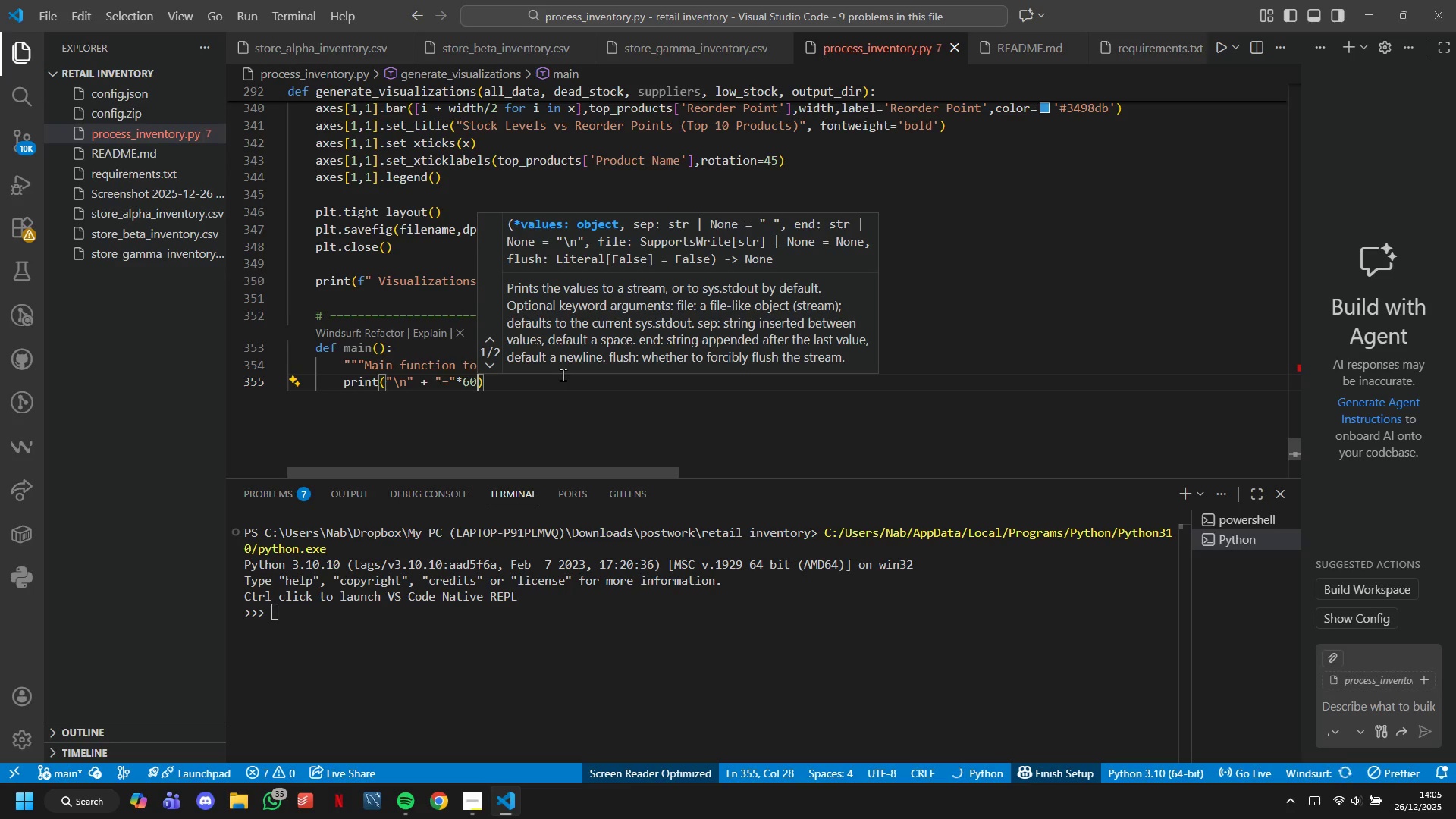 
key(ArrowRight)
 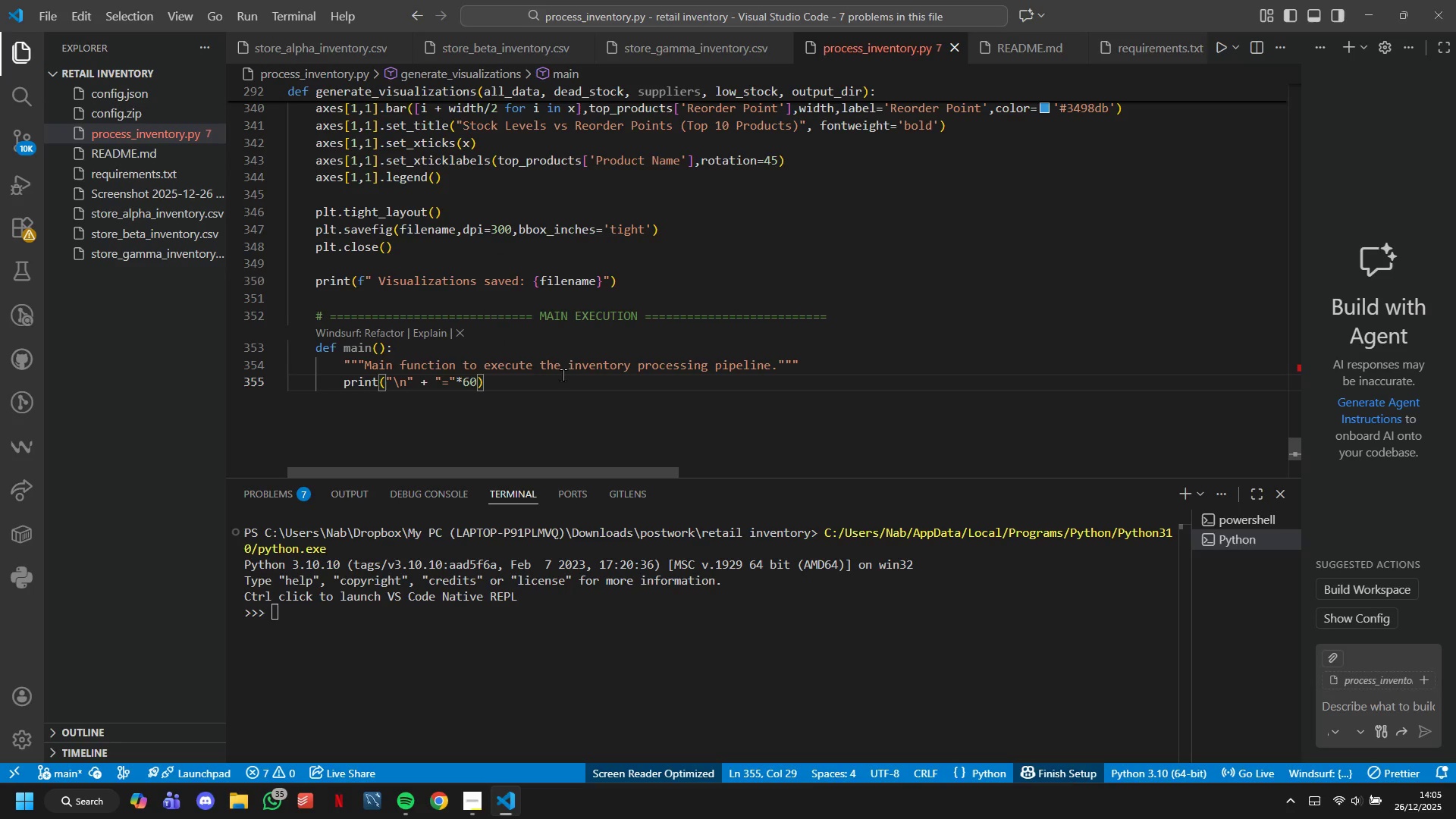 
key(Enter)
 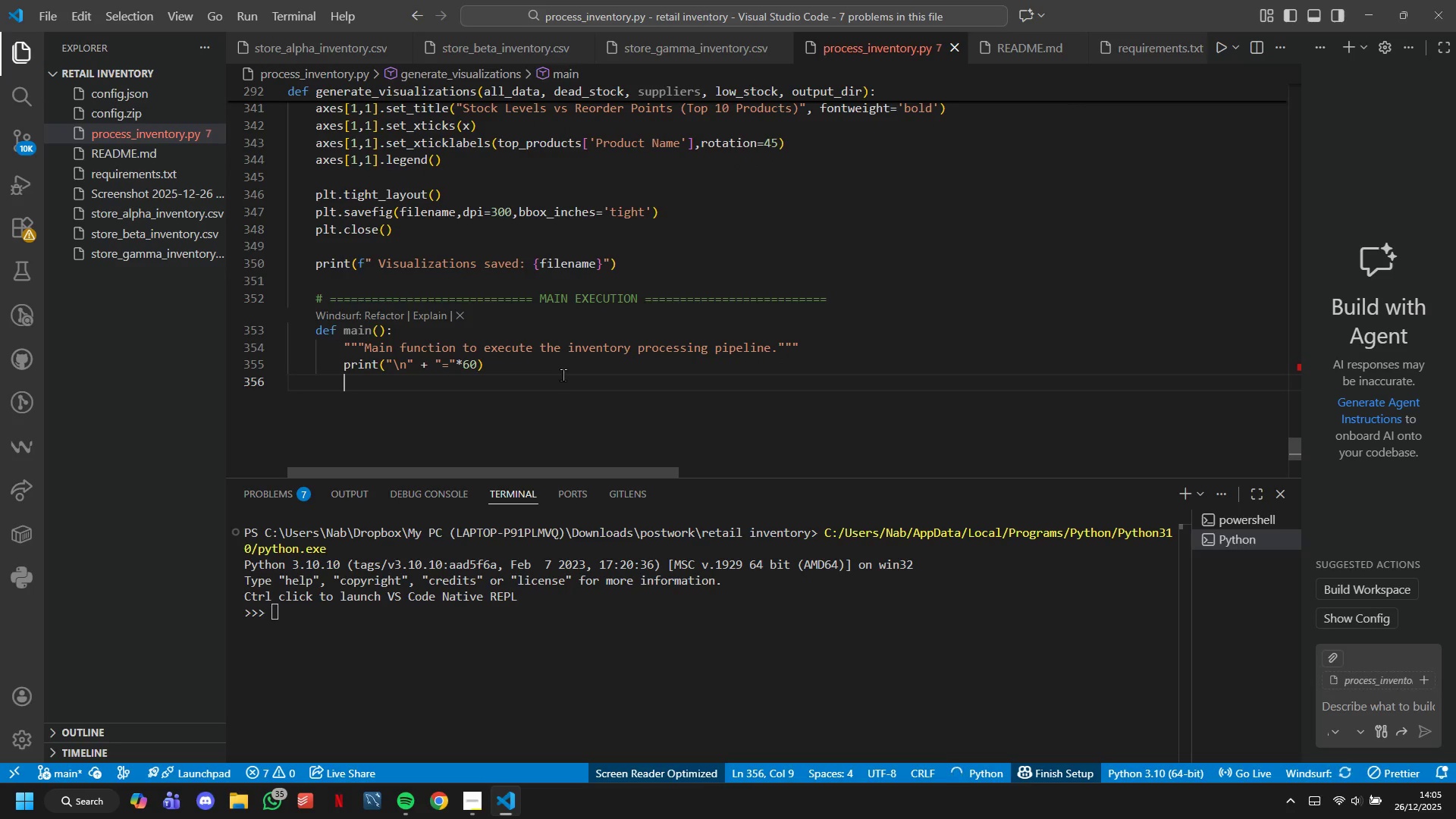 
type(pint(:)
key(Backspace)
type(")
key(Tab)
 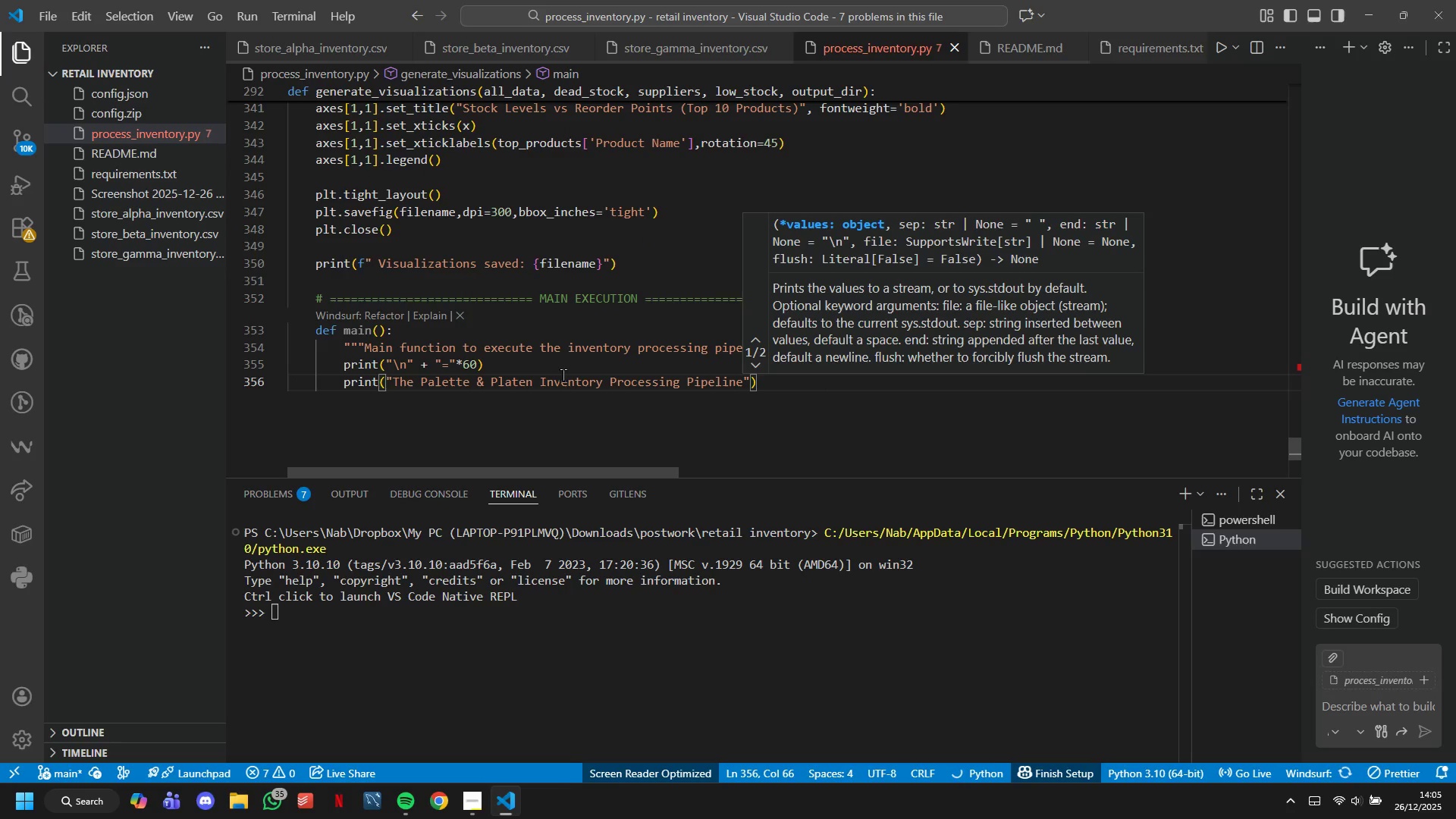 
key(ArrowRight)
 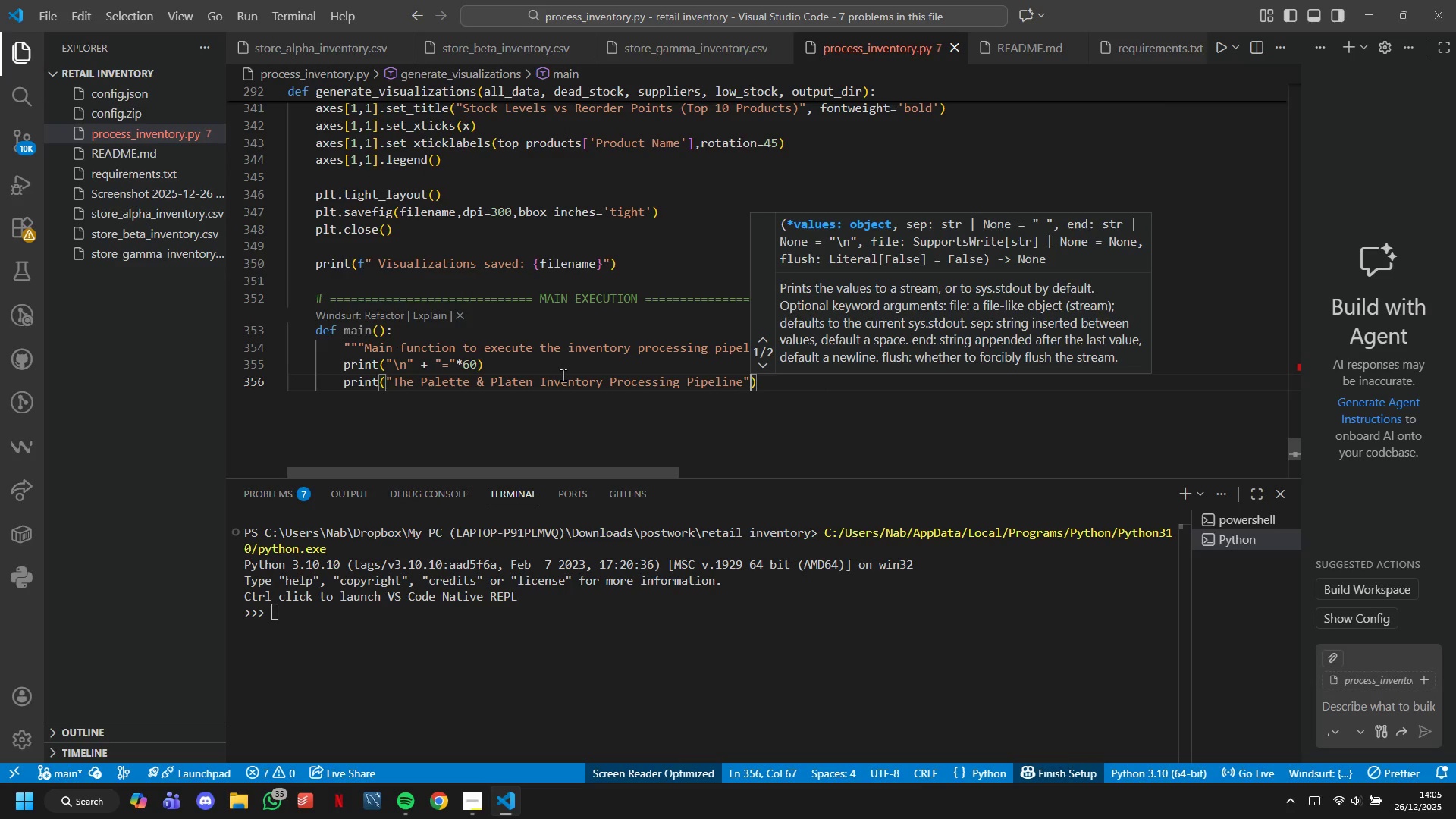 
key(ArrowRight)
 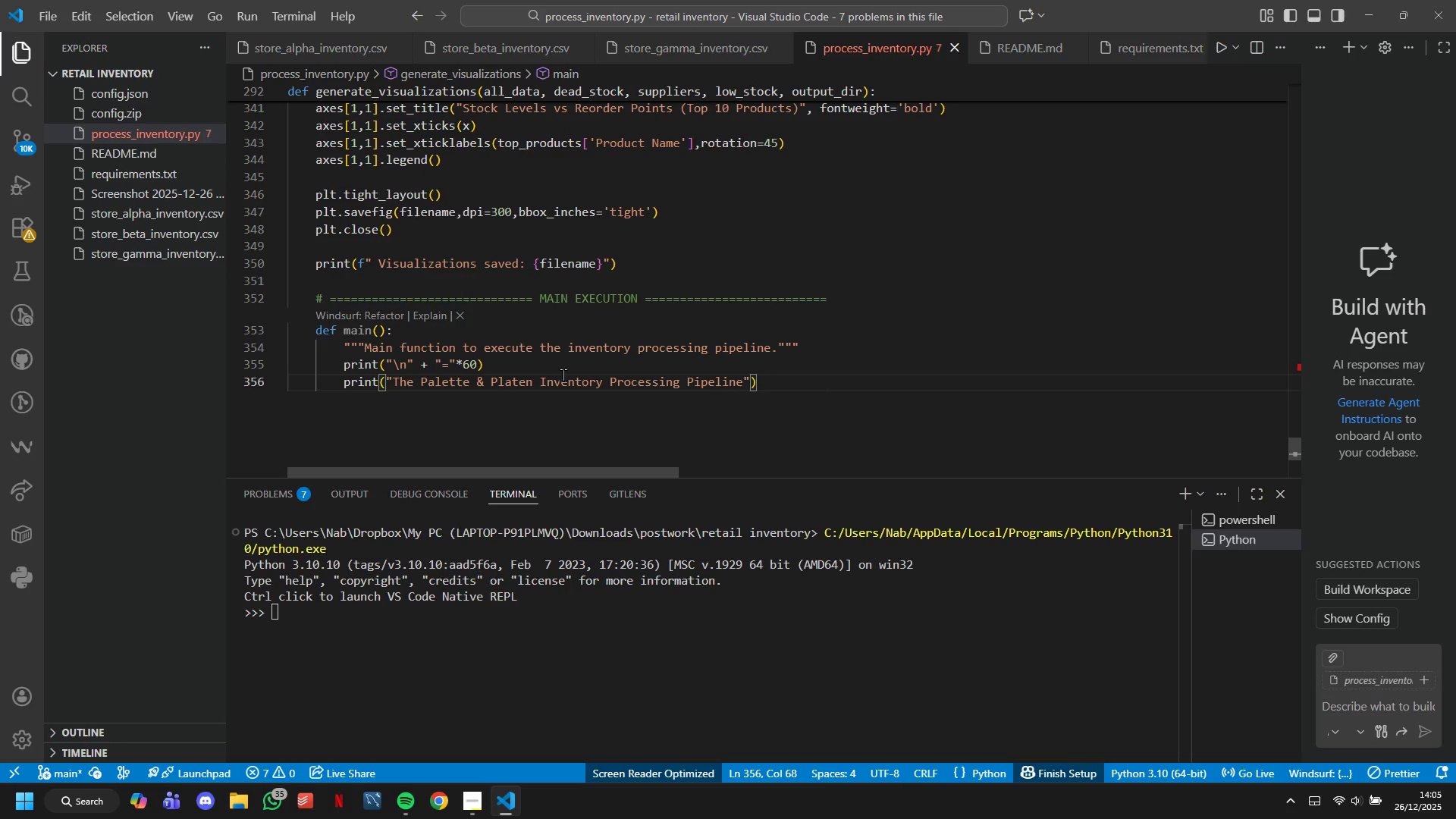 
key(Enter)
 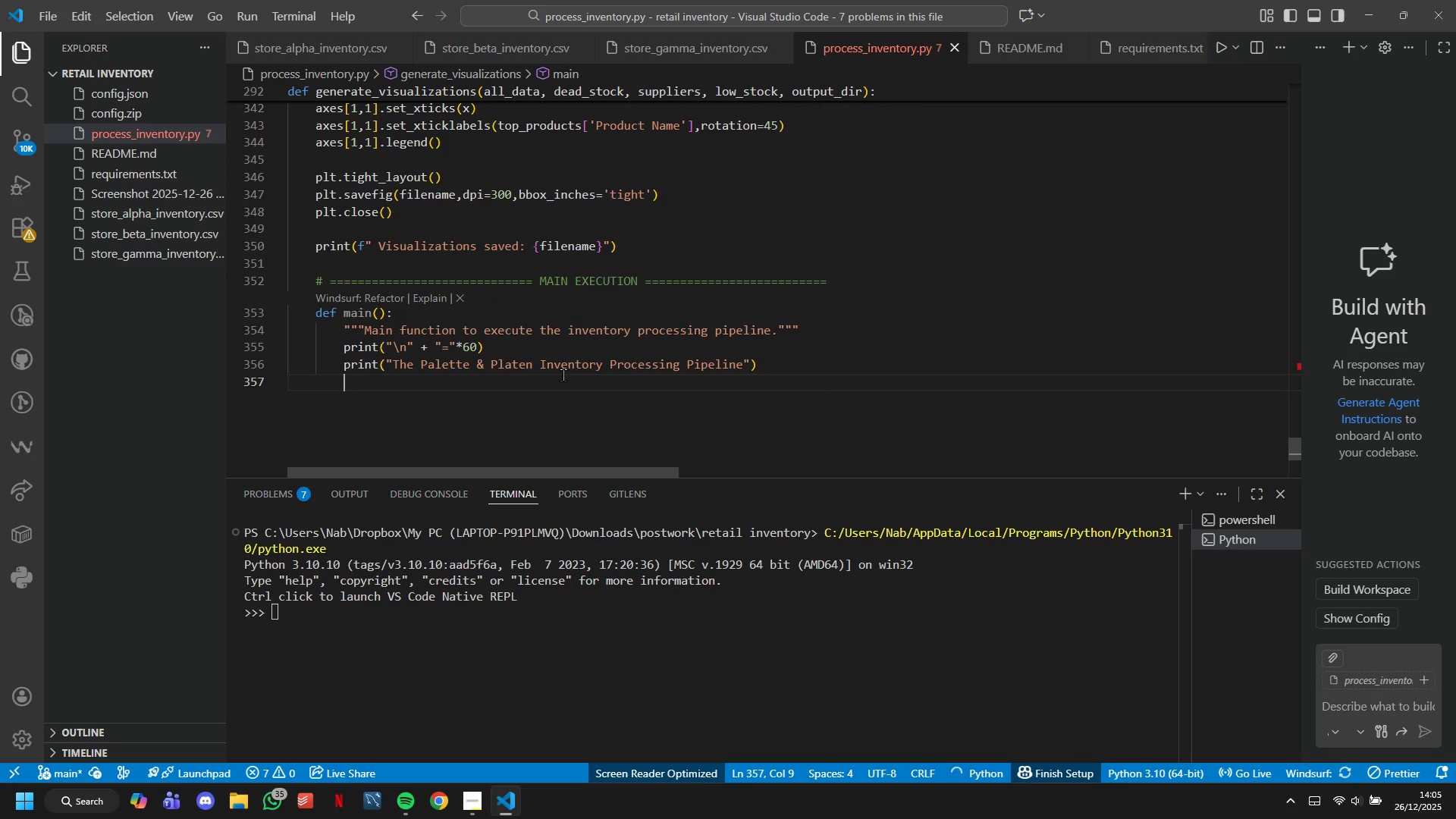 
type(print(")
key(Tab)
 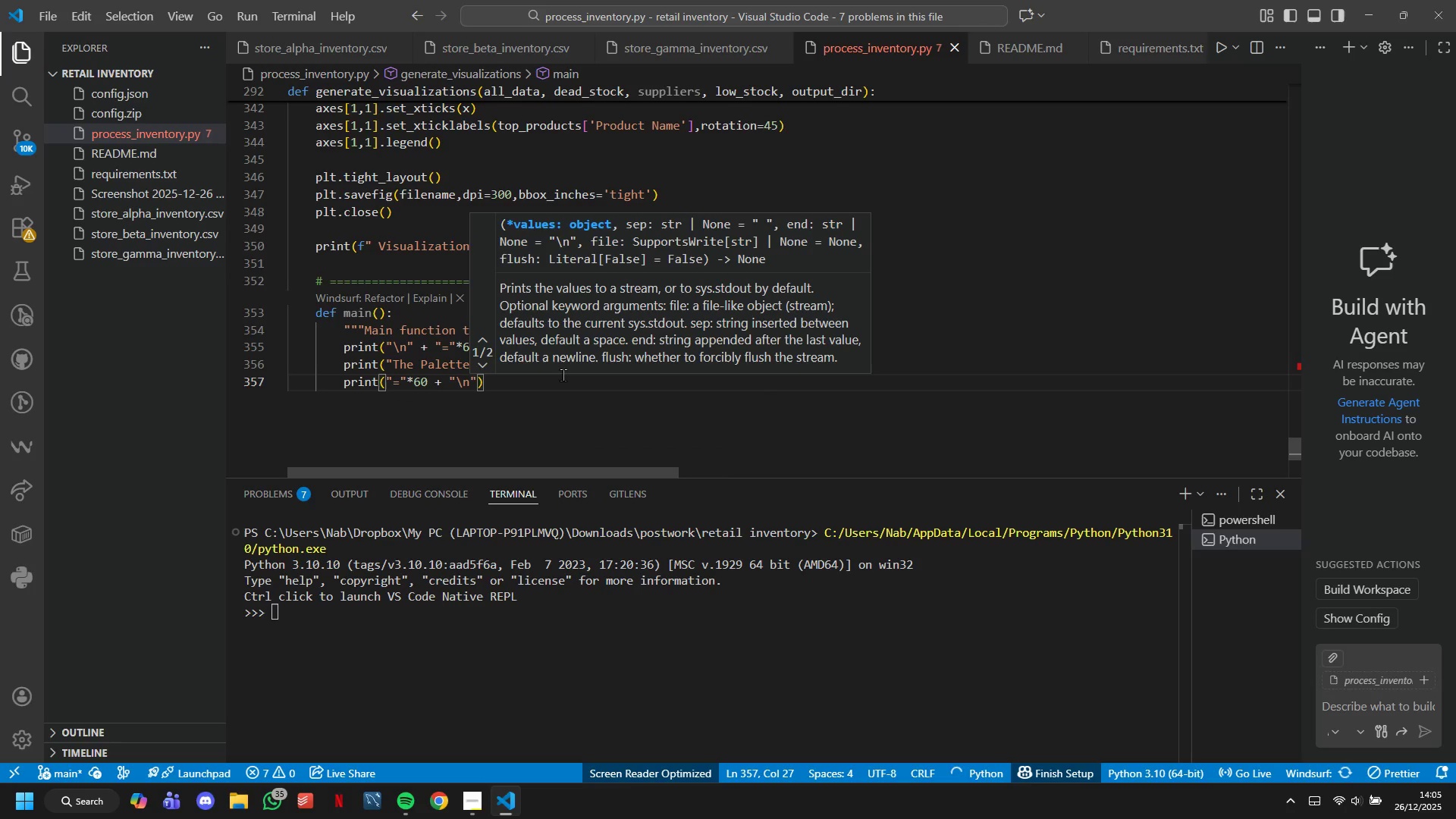 
key(ArrowRight)
 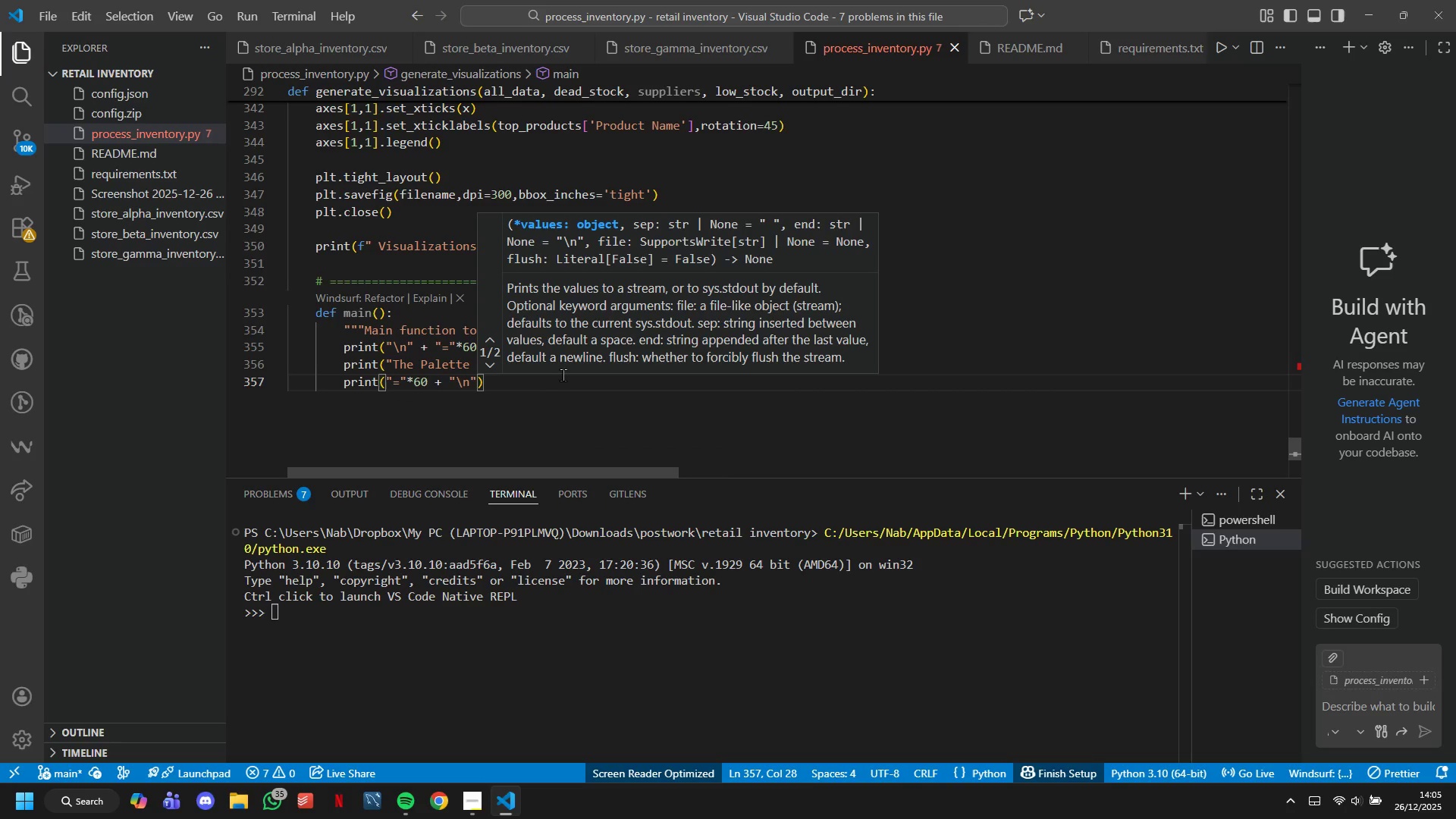 
key(Enter)
 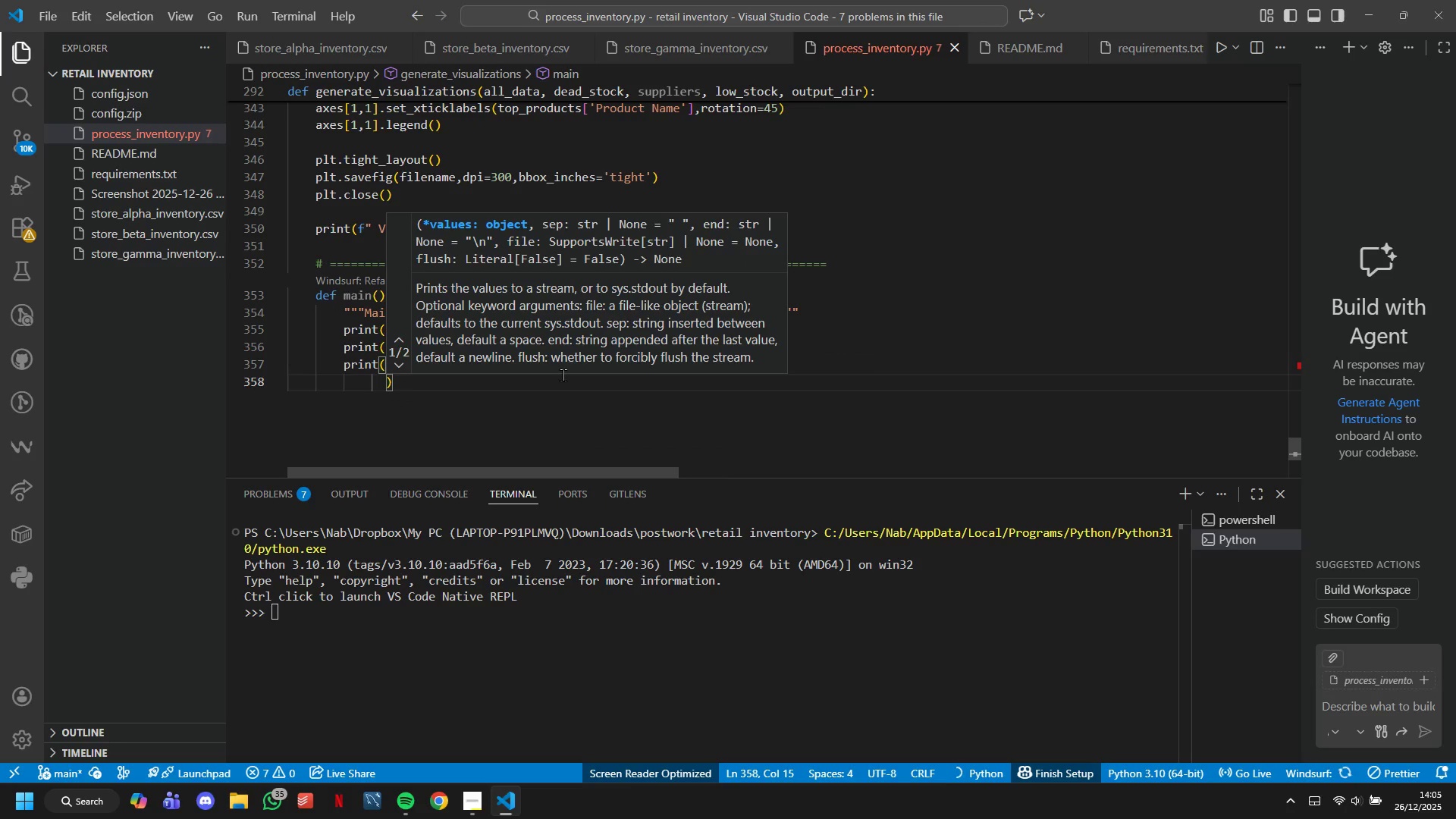 
key(Backspace)
 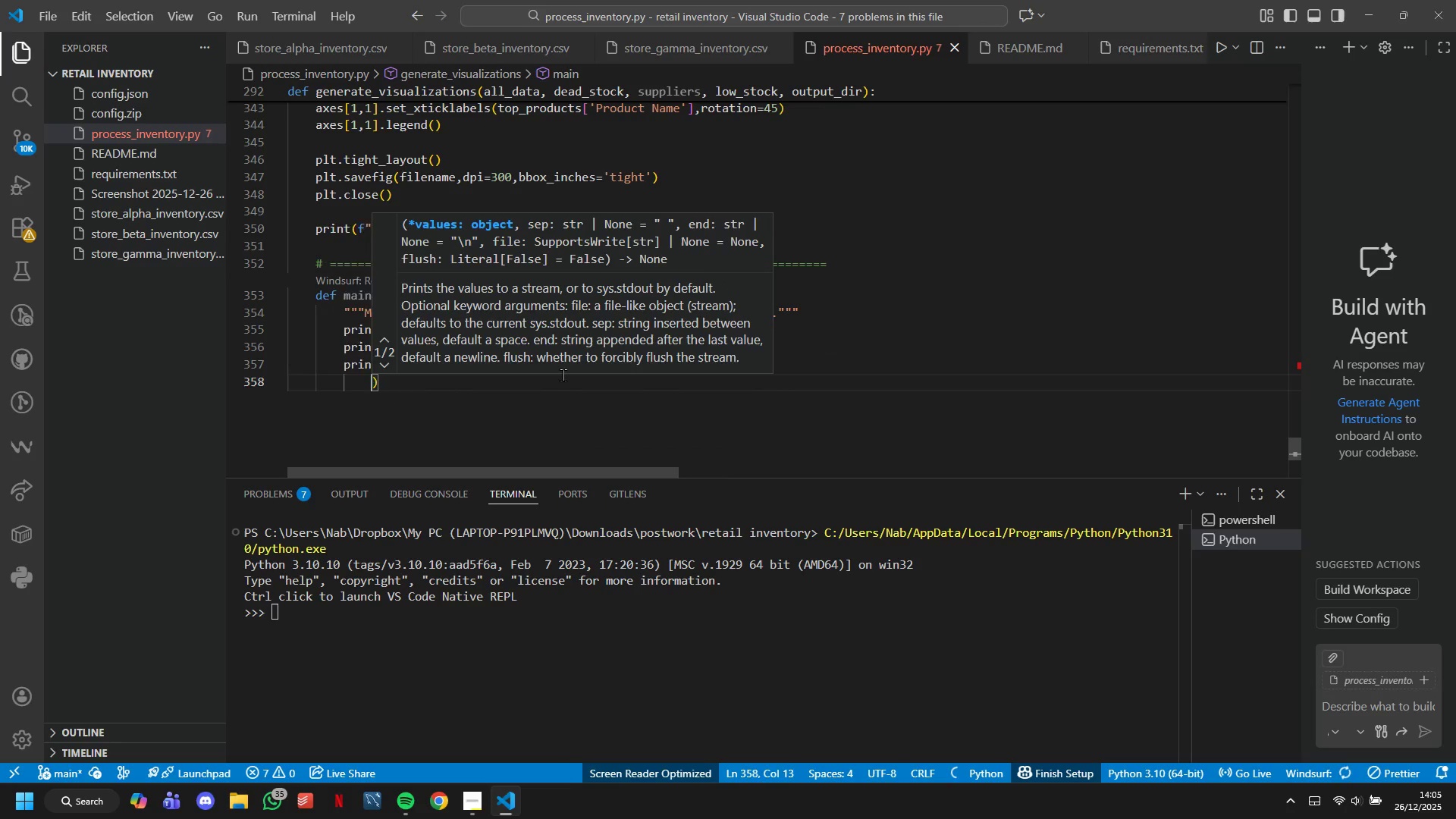 
key(Backspace)
 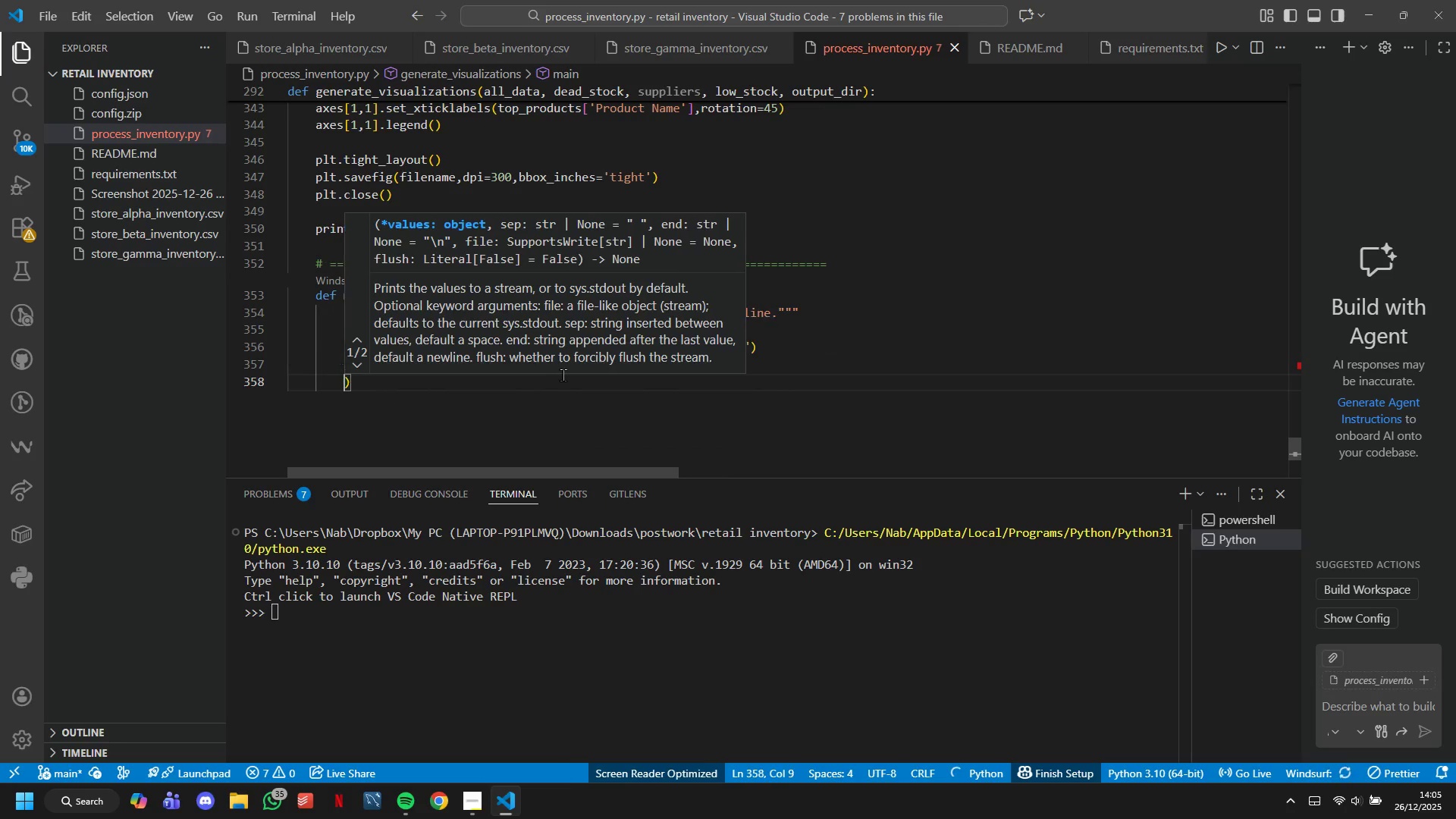 
key(Backspace)
 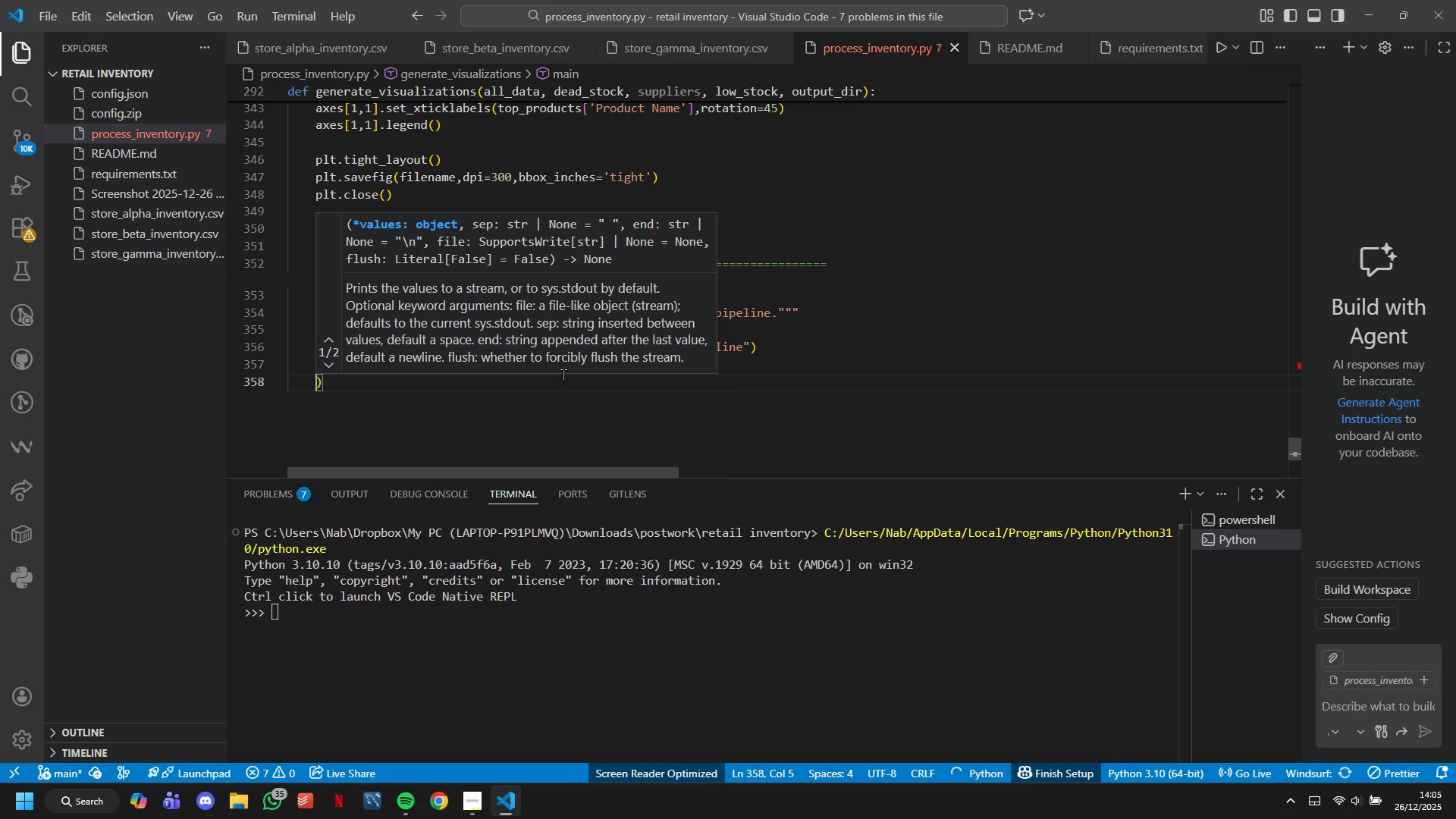 
key(Backspace)
 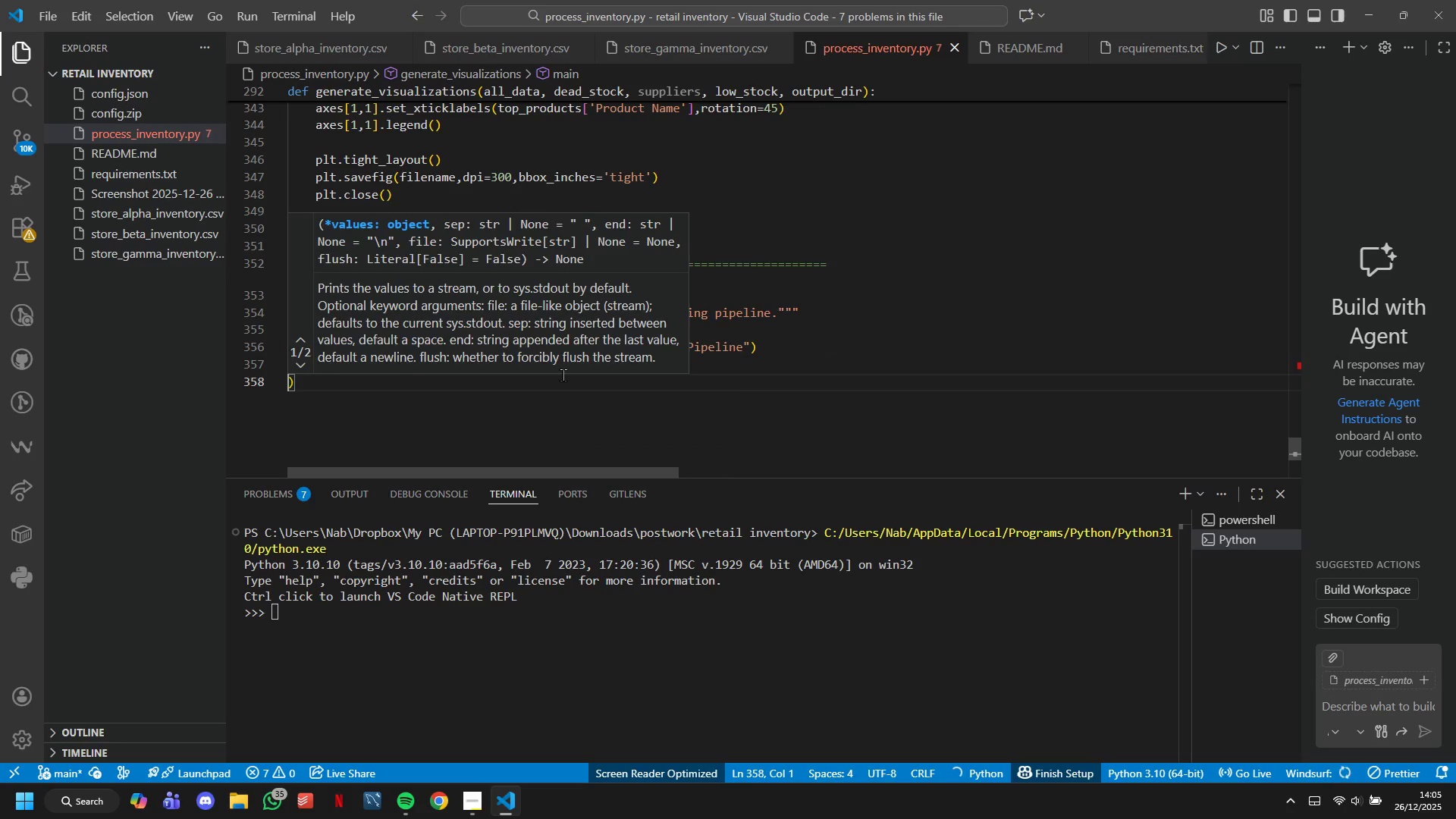 
key(Backspace)
 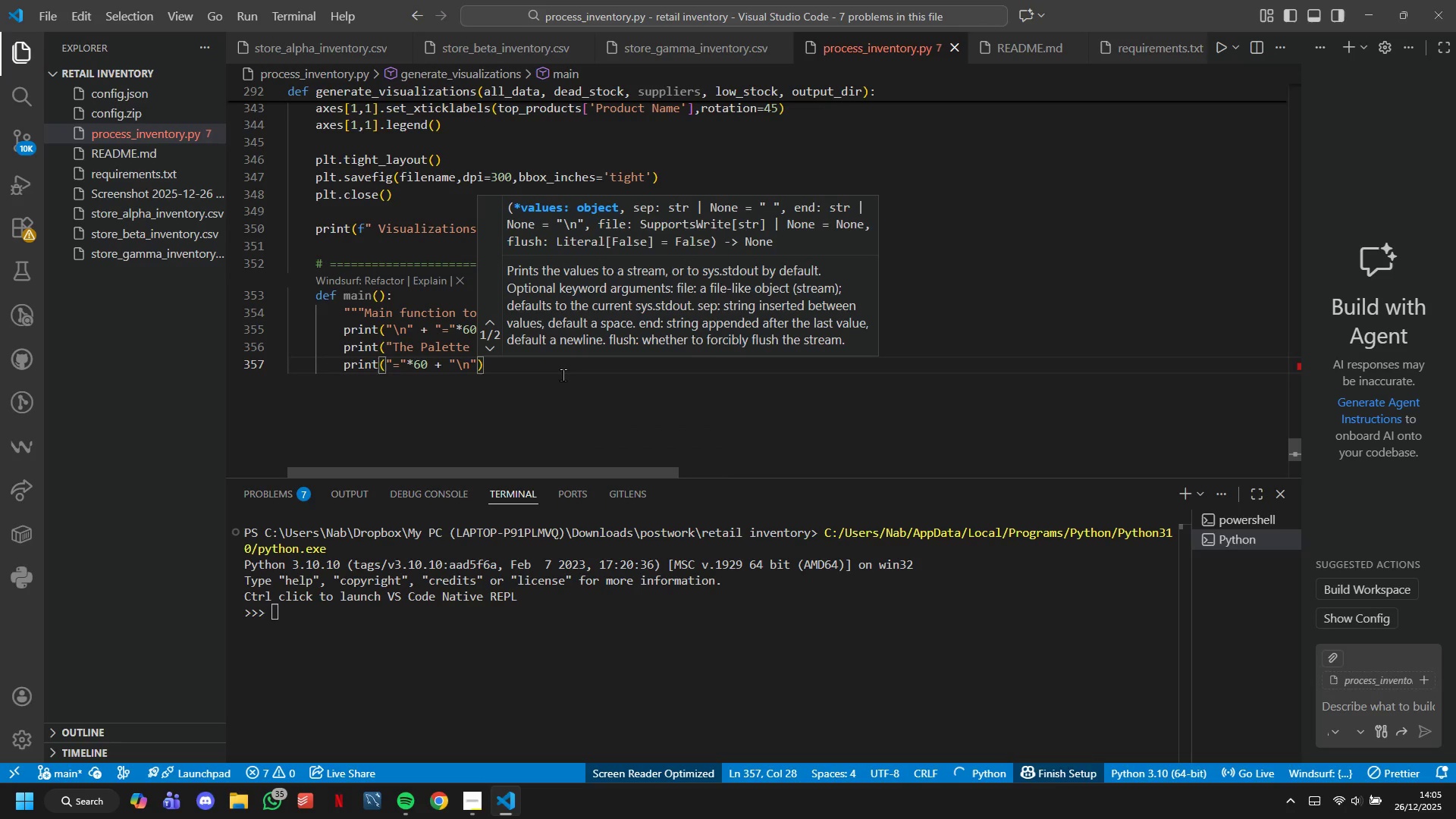 
key(ArrowRight)
 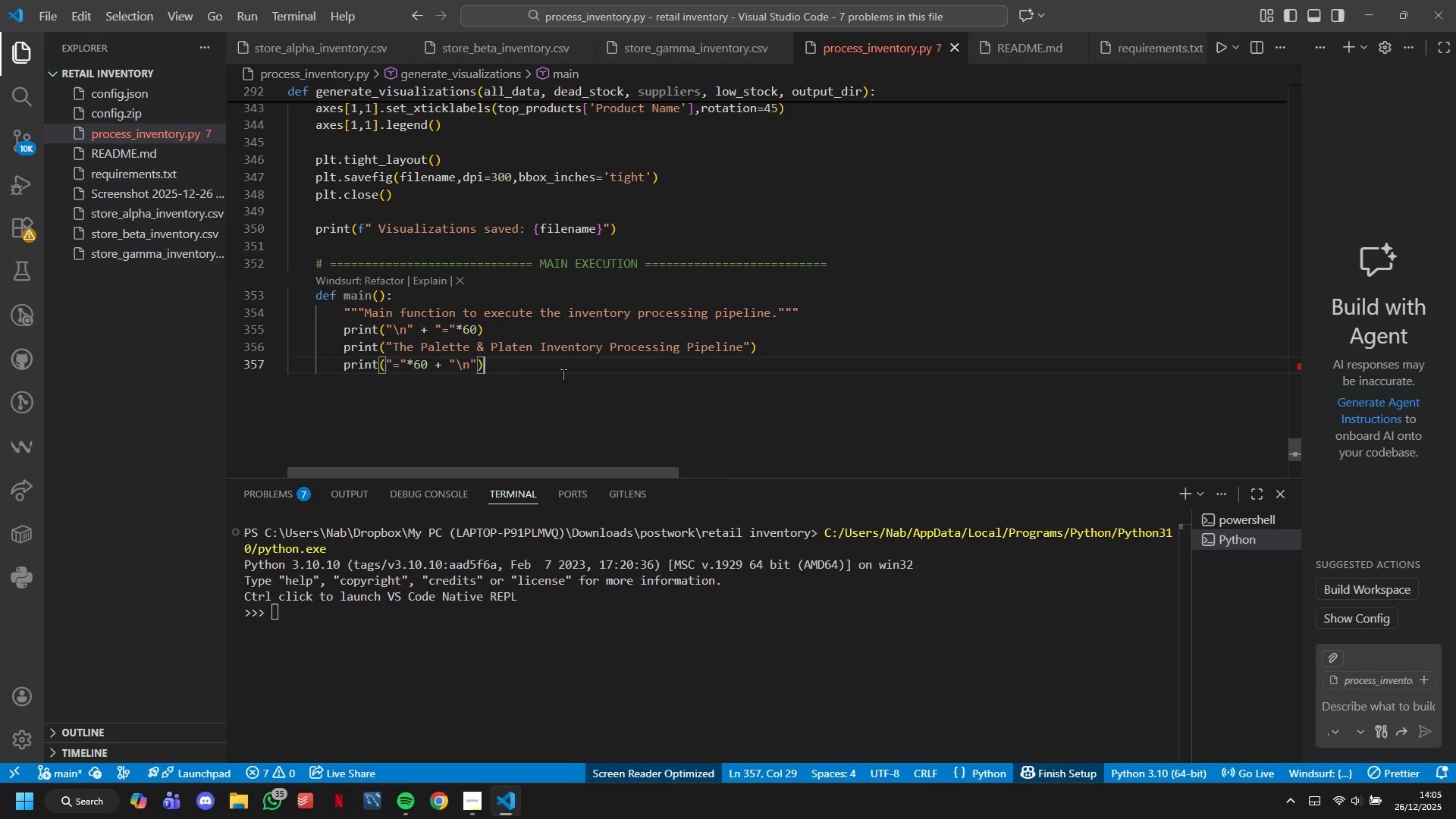 
key(Enter)
 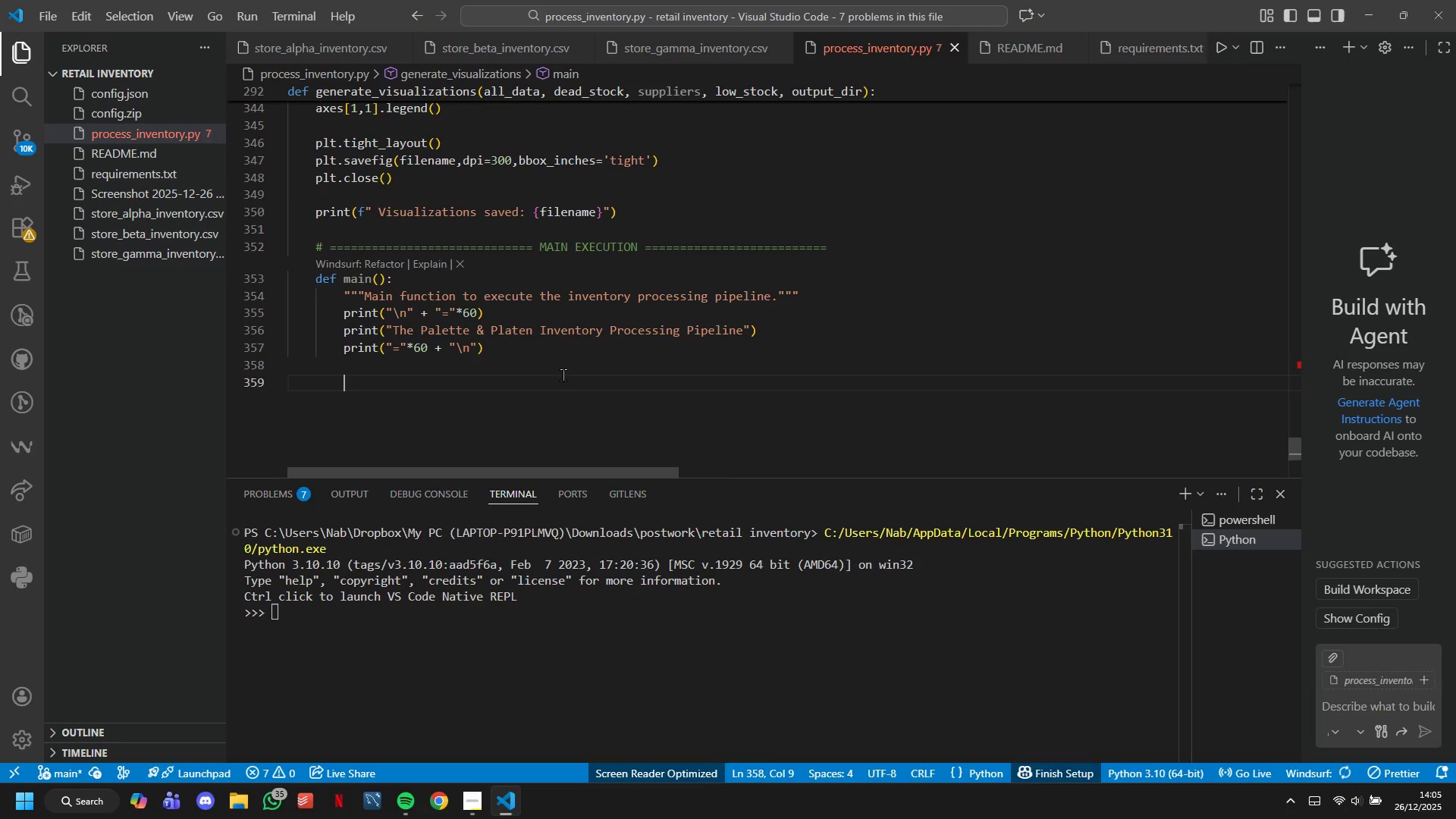 
key(Enter)
 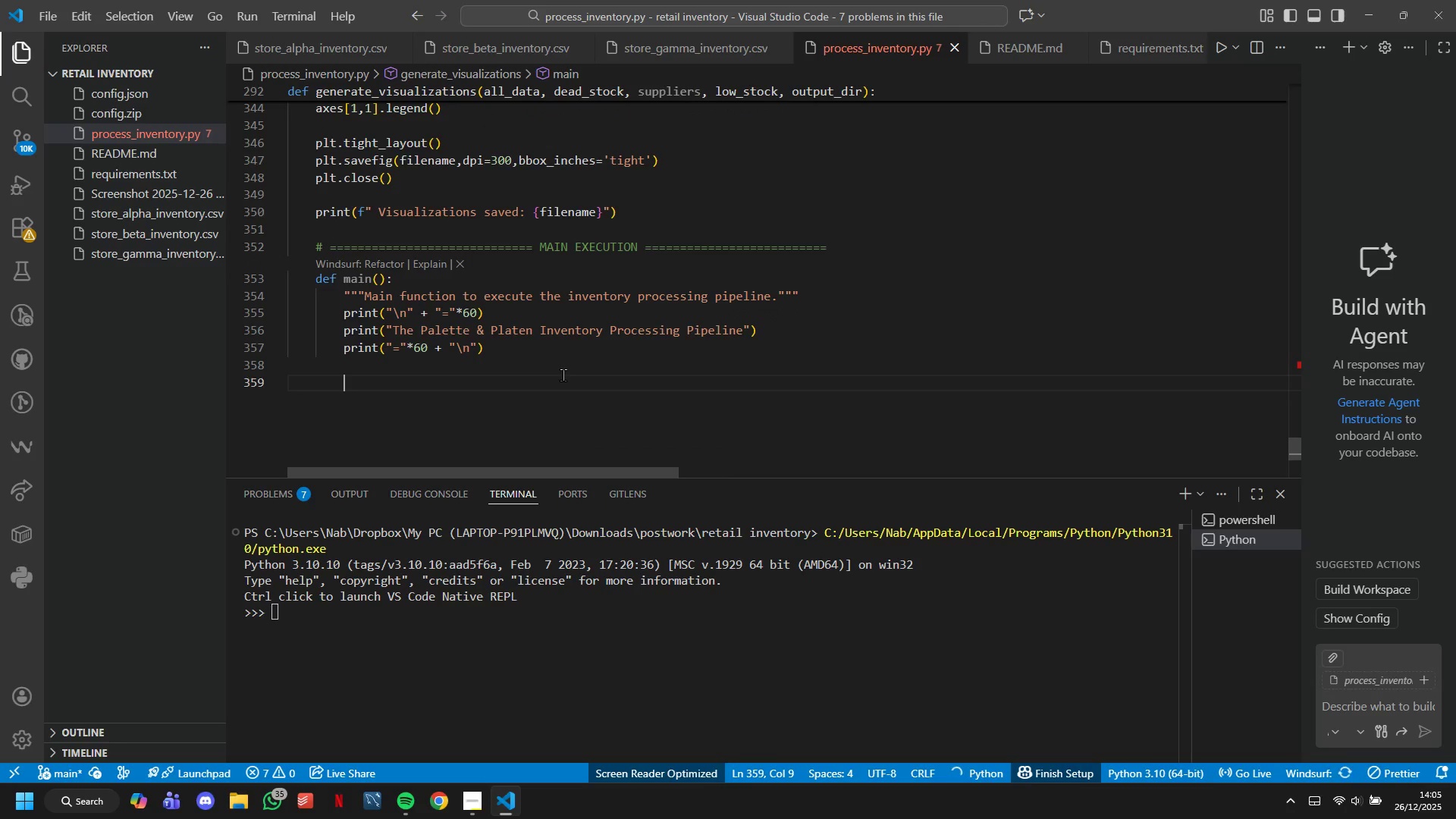 
type(star_TIme = d)
key(Tab)
type(.now()
 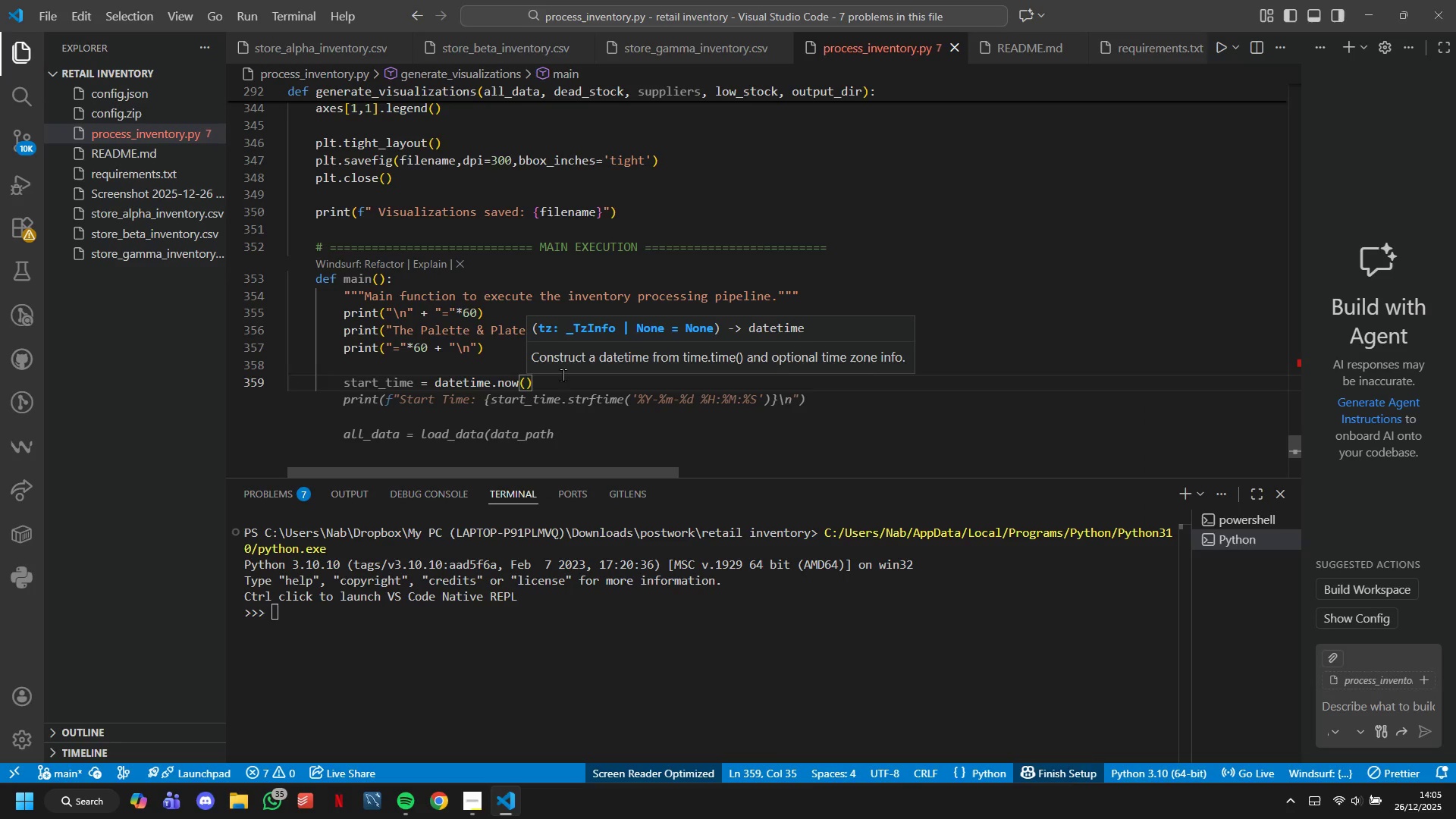 
 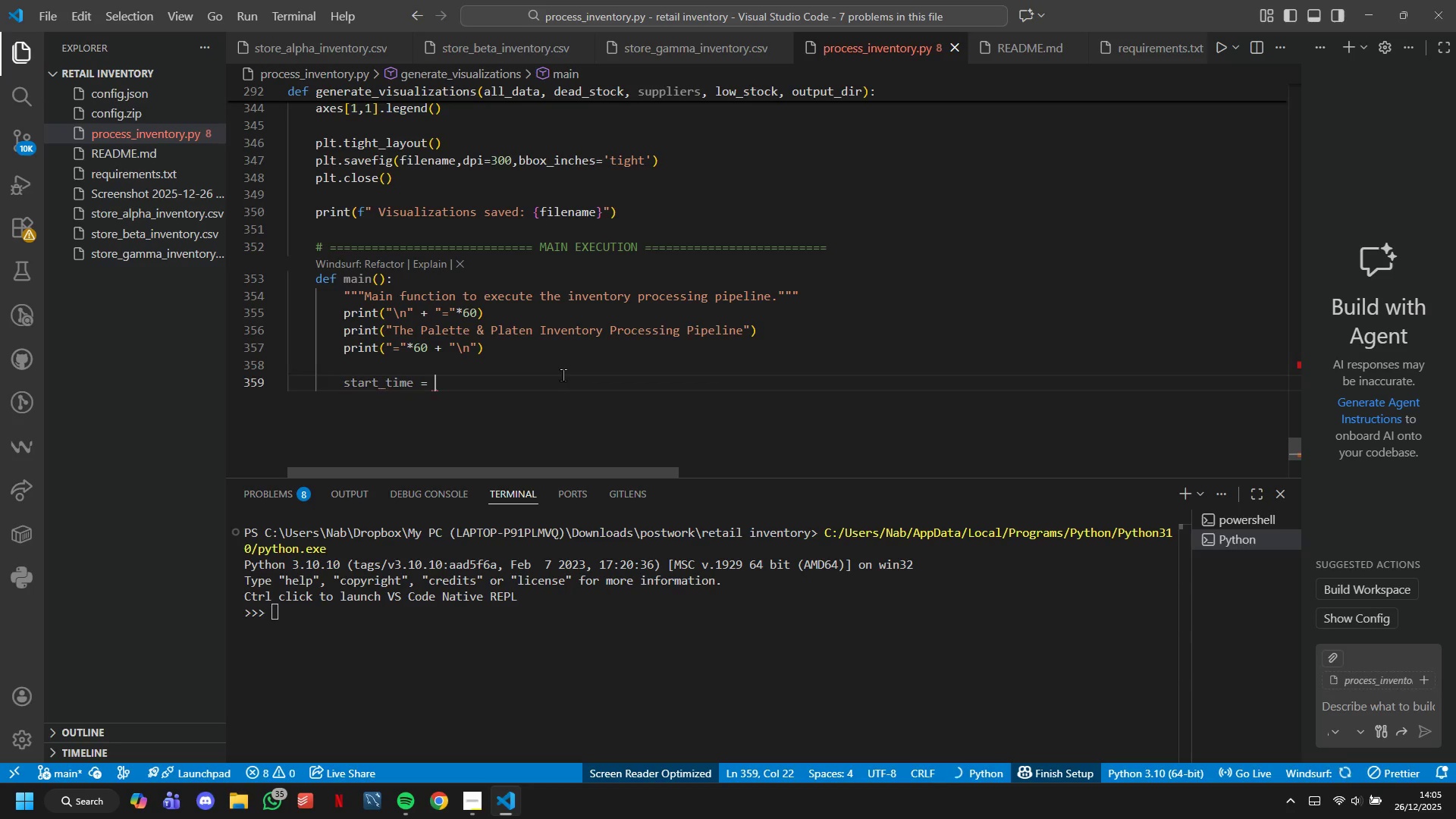 
hold_key(key=A, duration=18.16)
 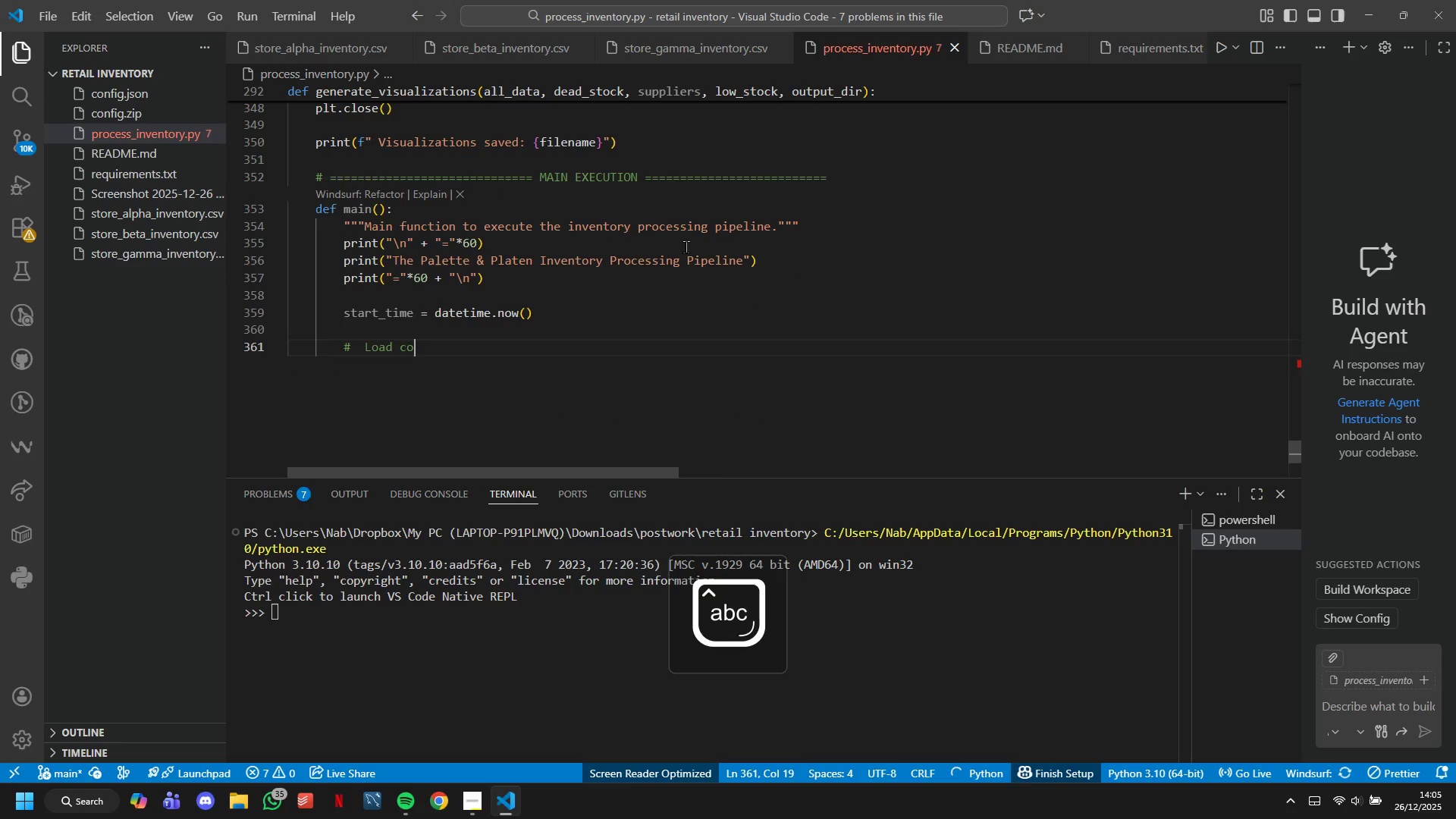 
key(Shift+ArrowRight)
 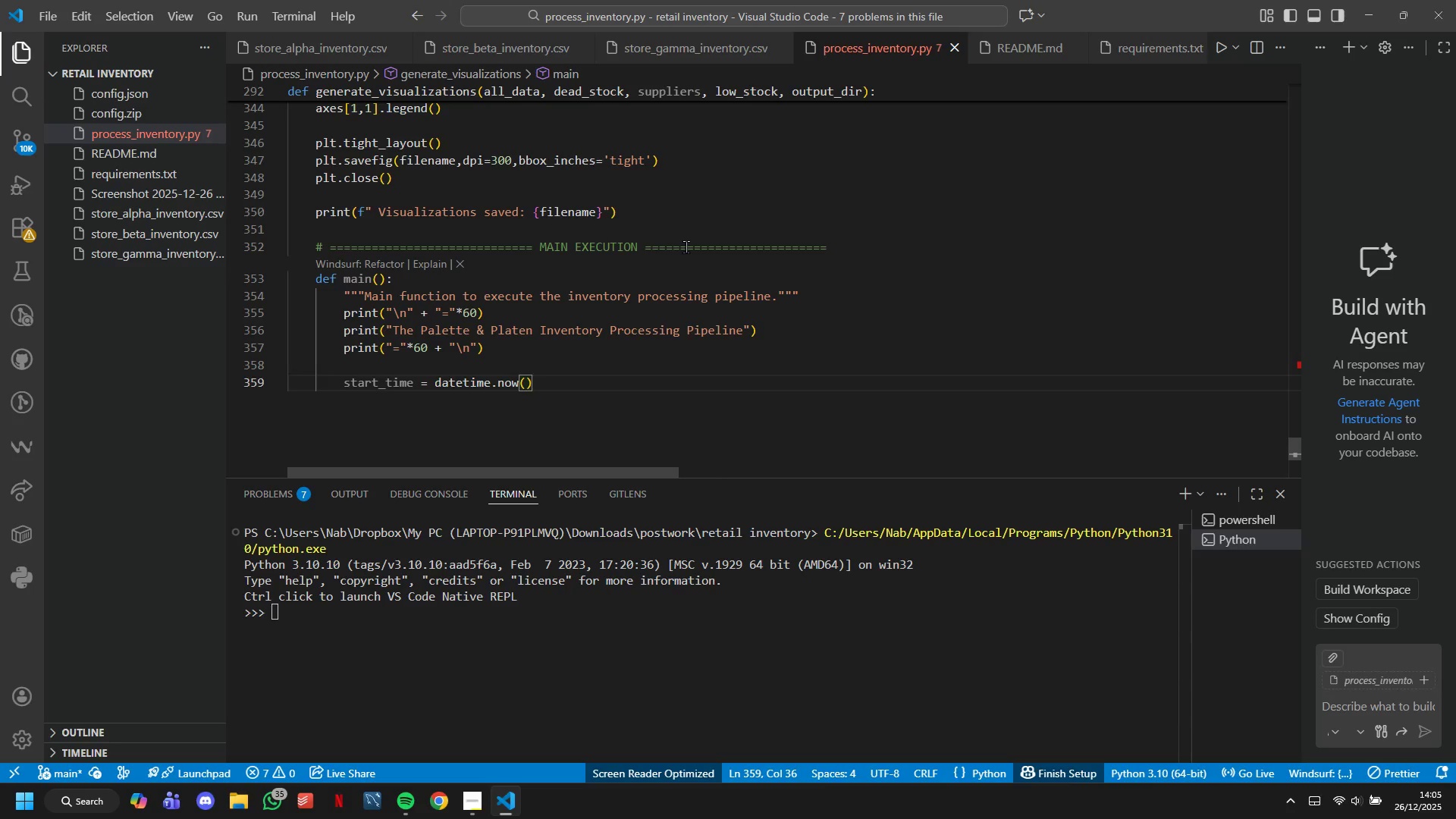 
key(Enter)
 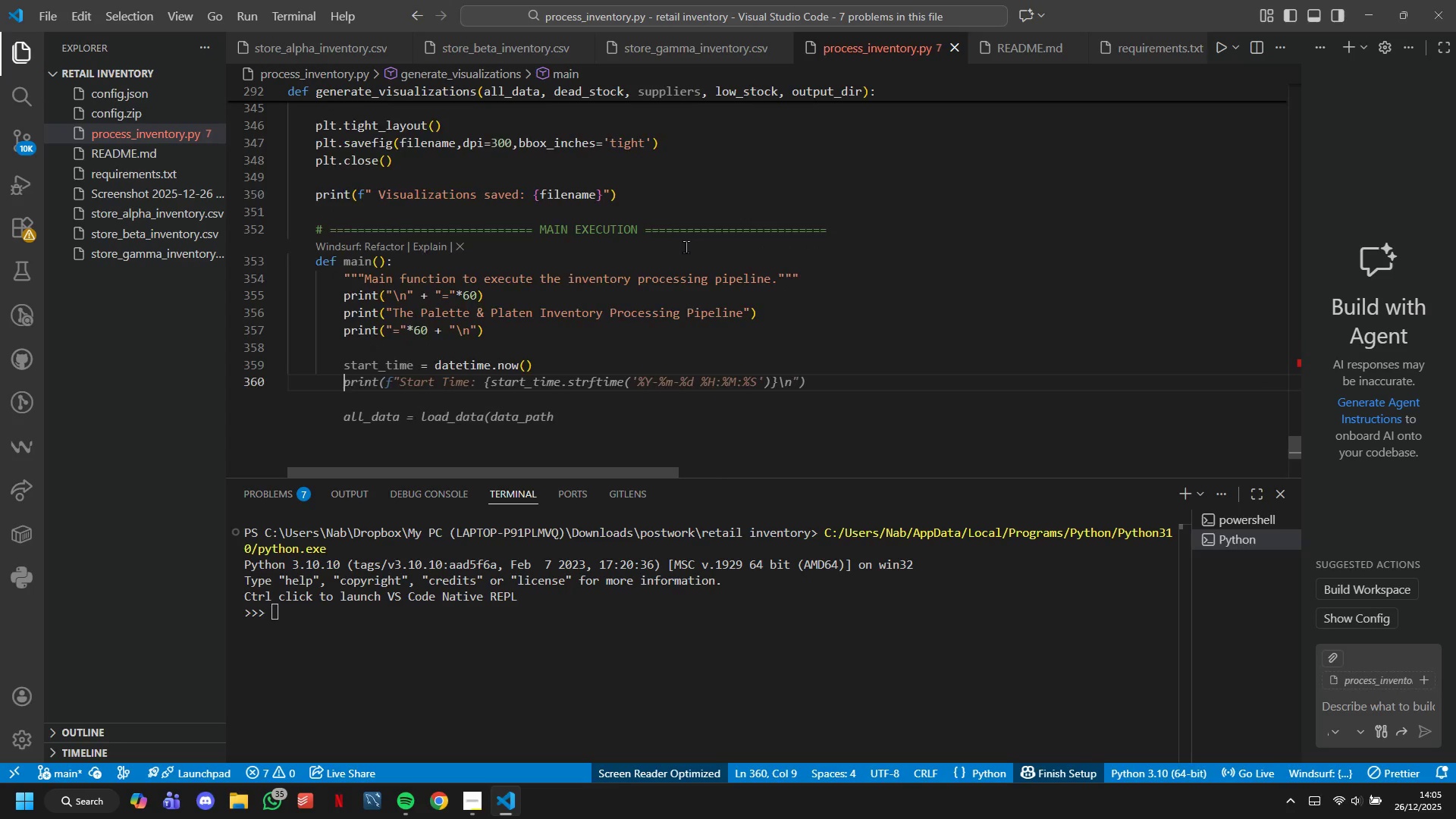 
key(Enter)
 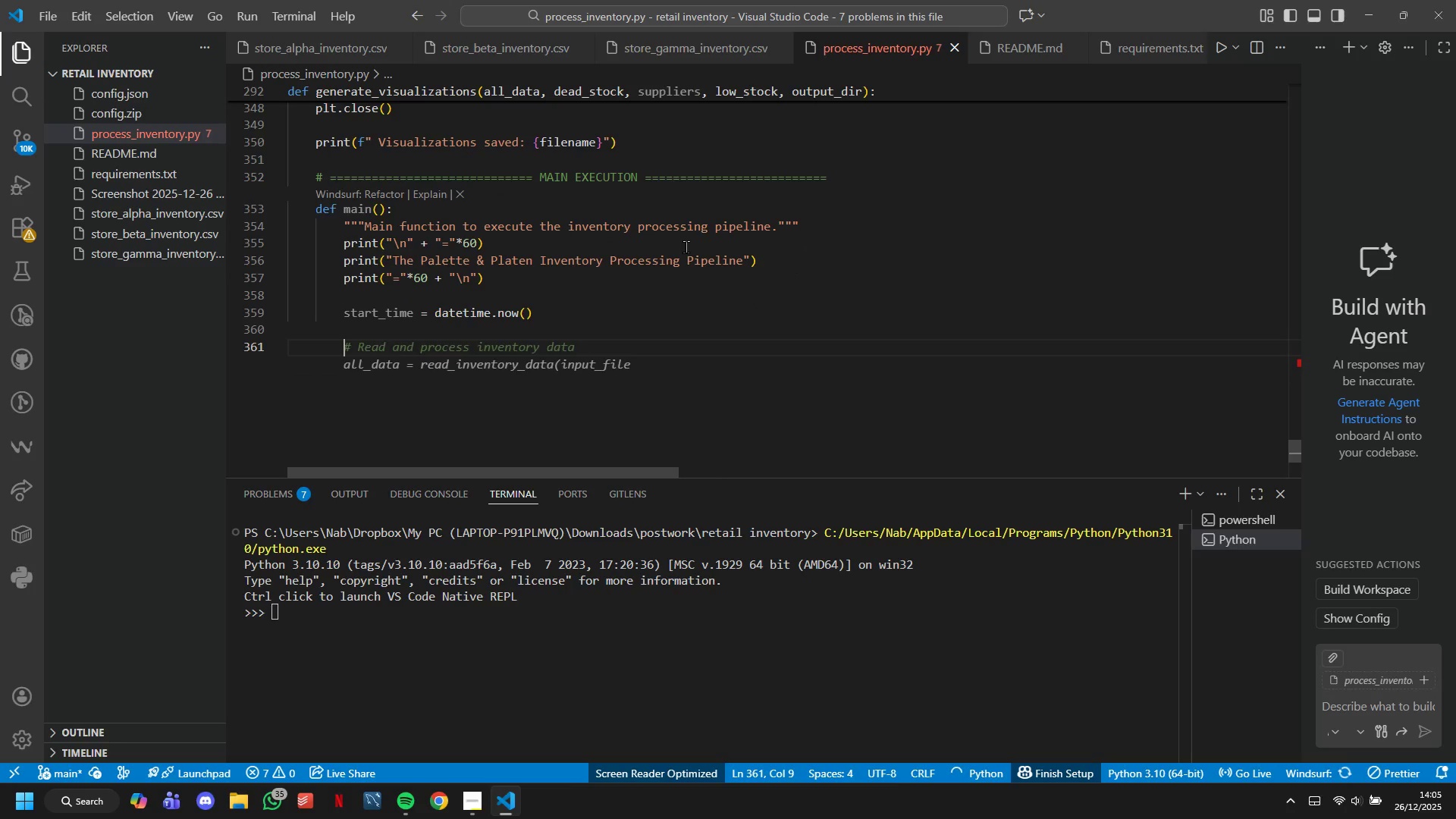 
type(#  Lod configuration)
 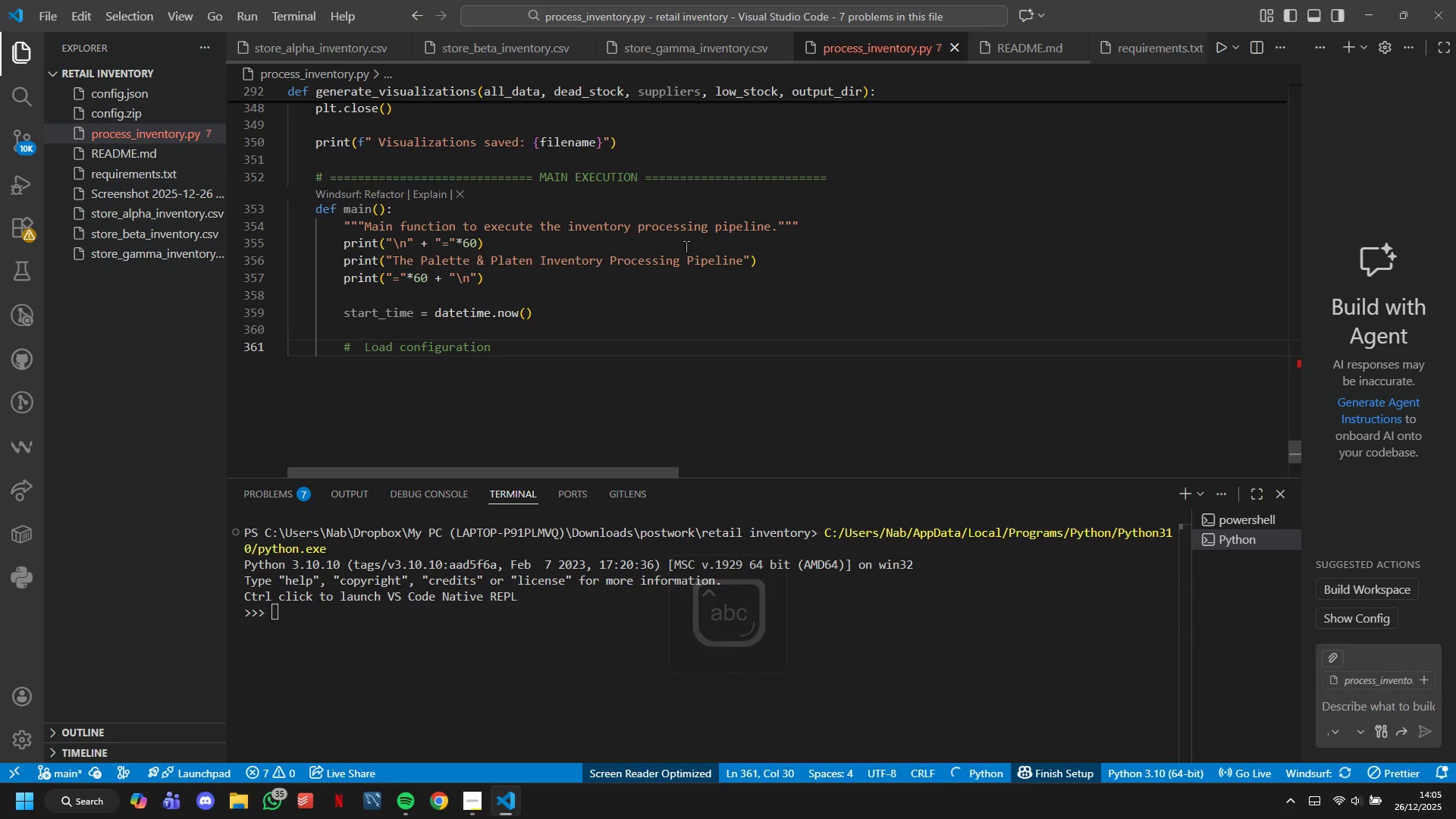 
key(Enter)
 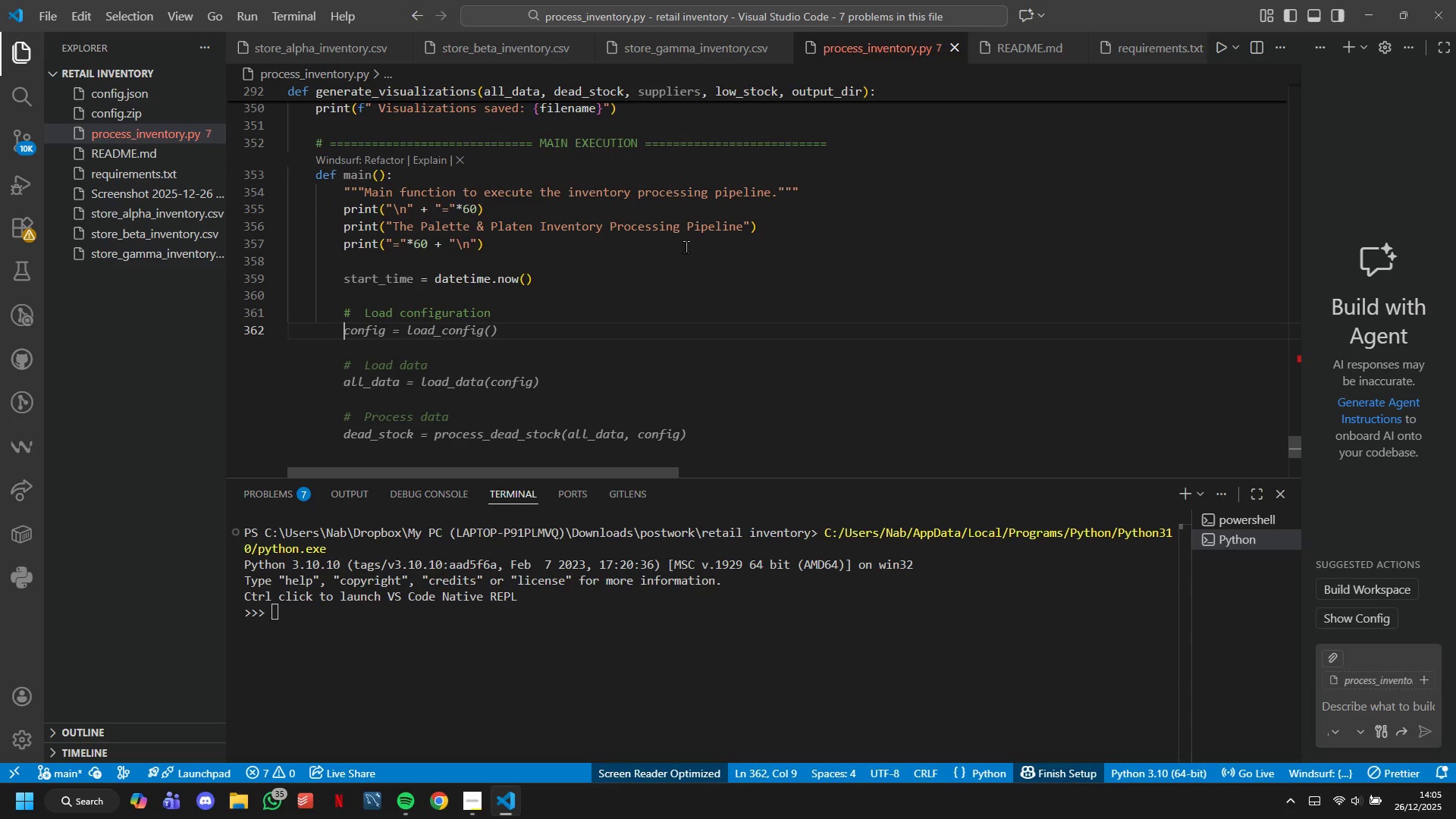 
wait(5.7)
 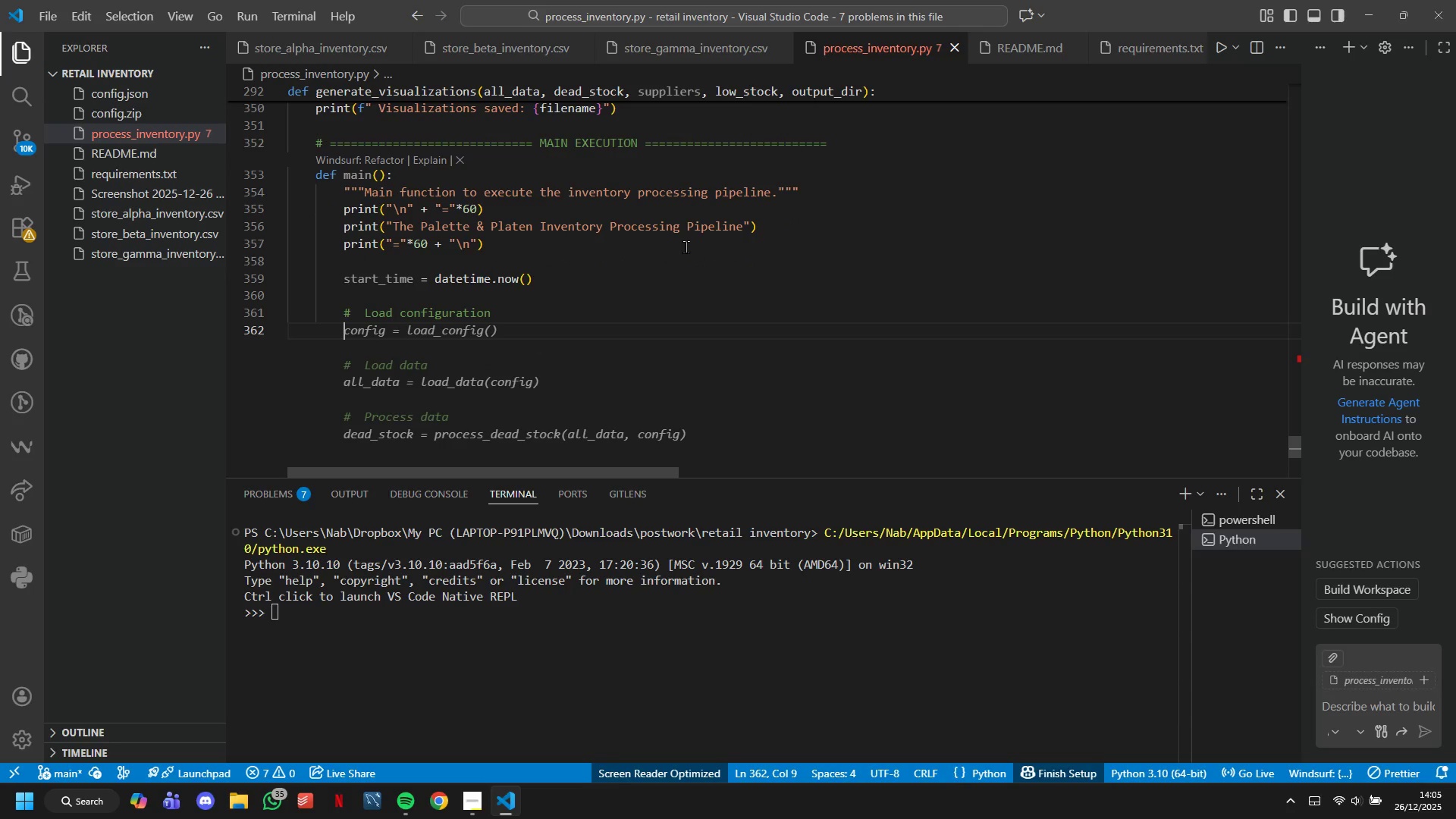 
type(config = load_config()
 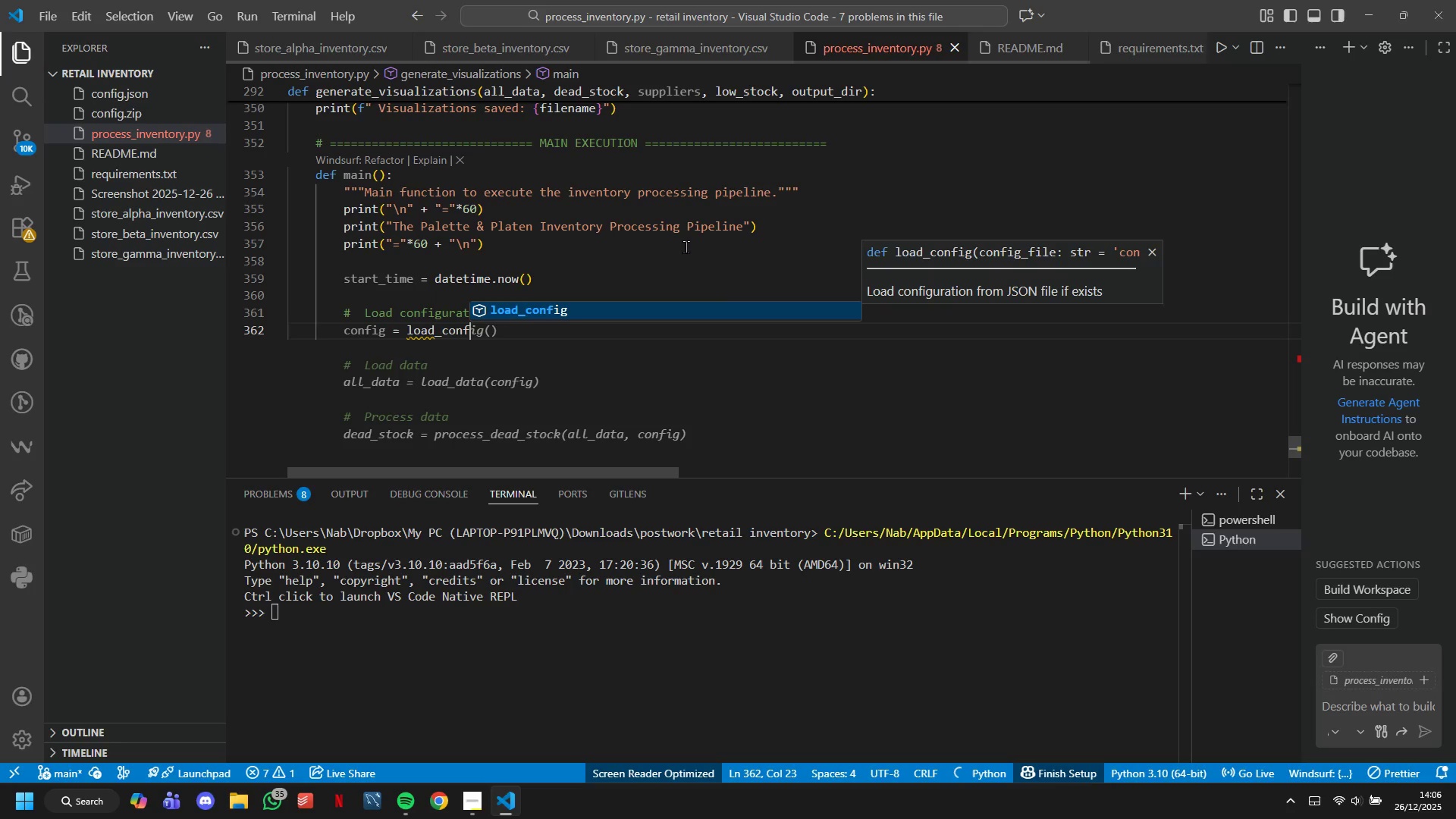 
key(ArrowRight)
 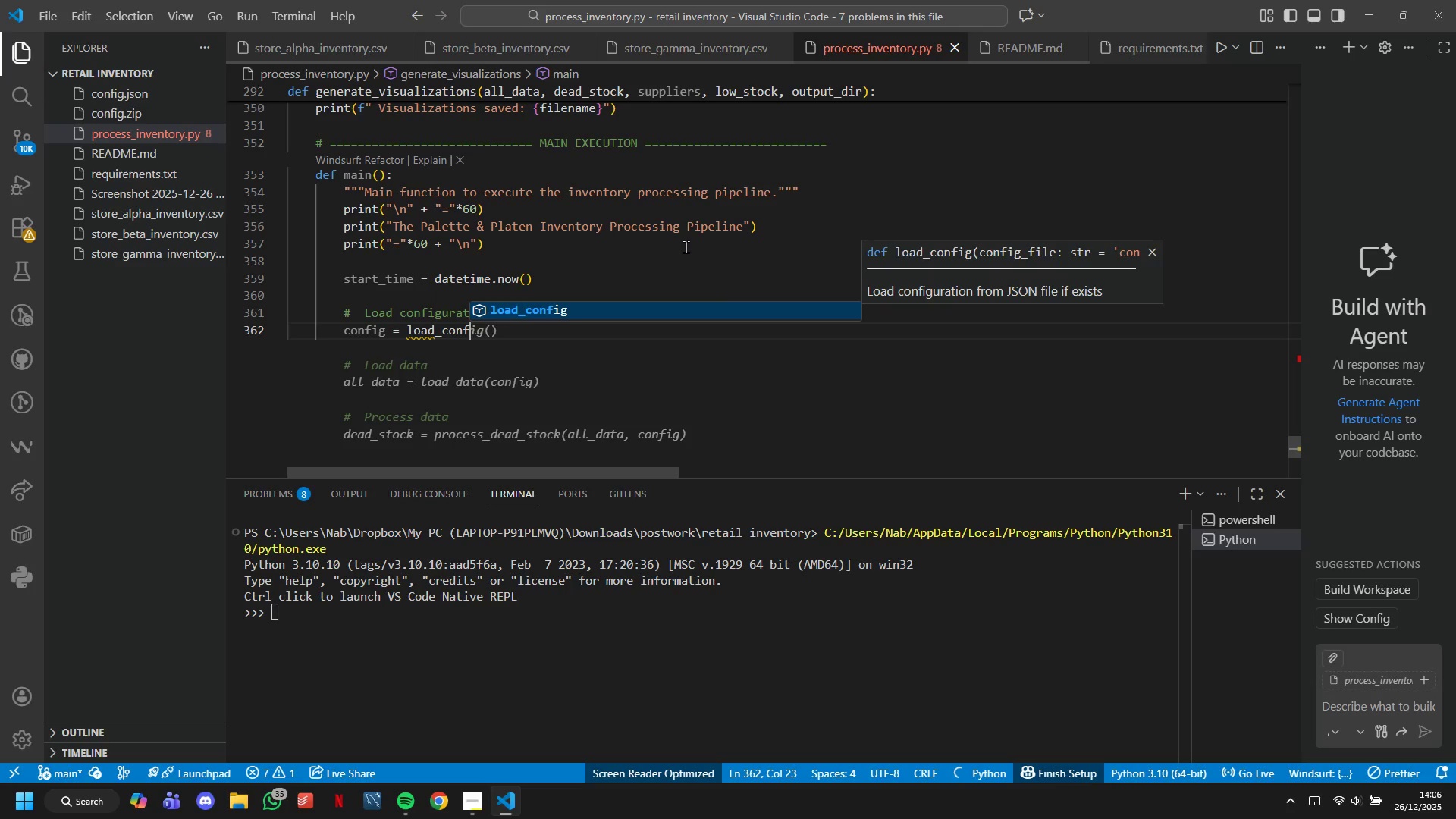 
key(Enter)
 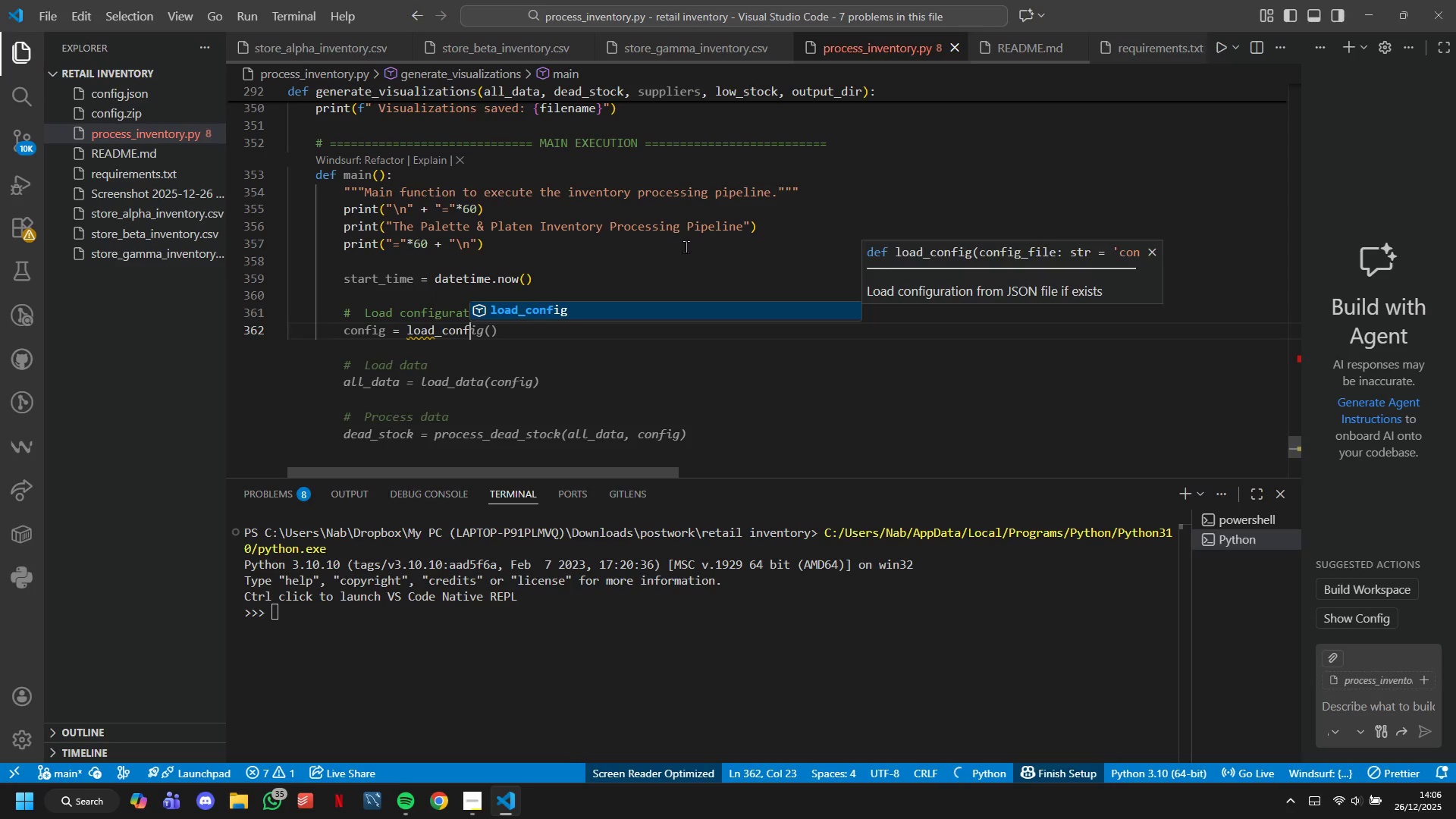 
hold_key(key=Enter, duration=7.45)
 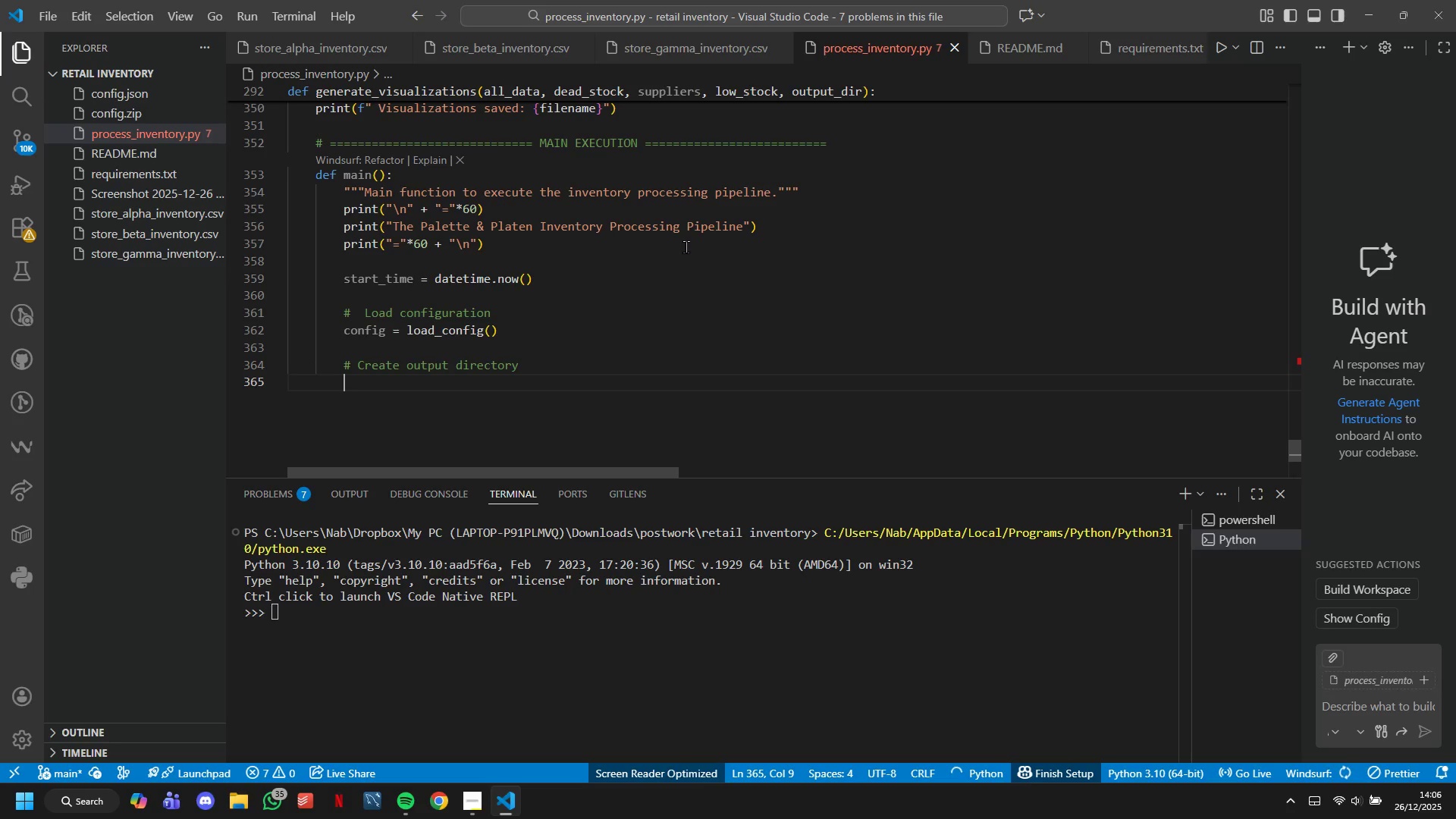 
type(3 Create output directoryos.makedir(config[')
key(Tab)
 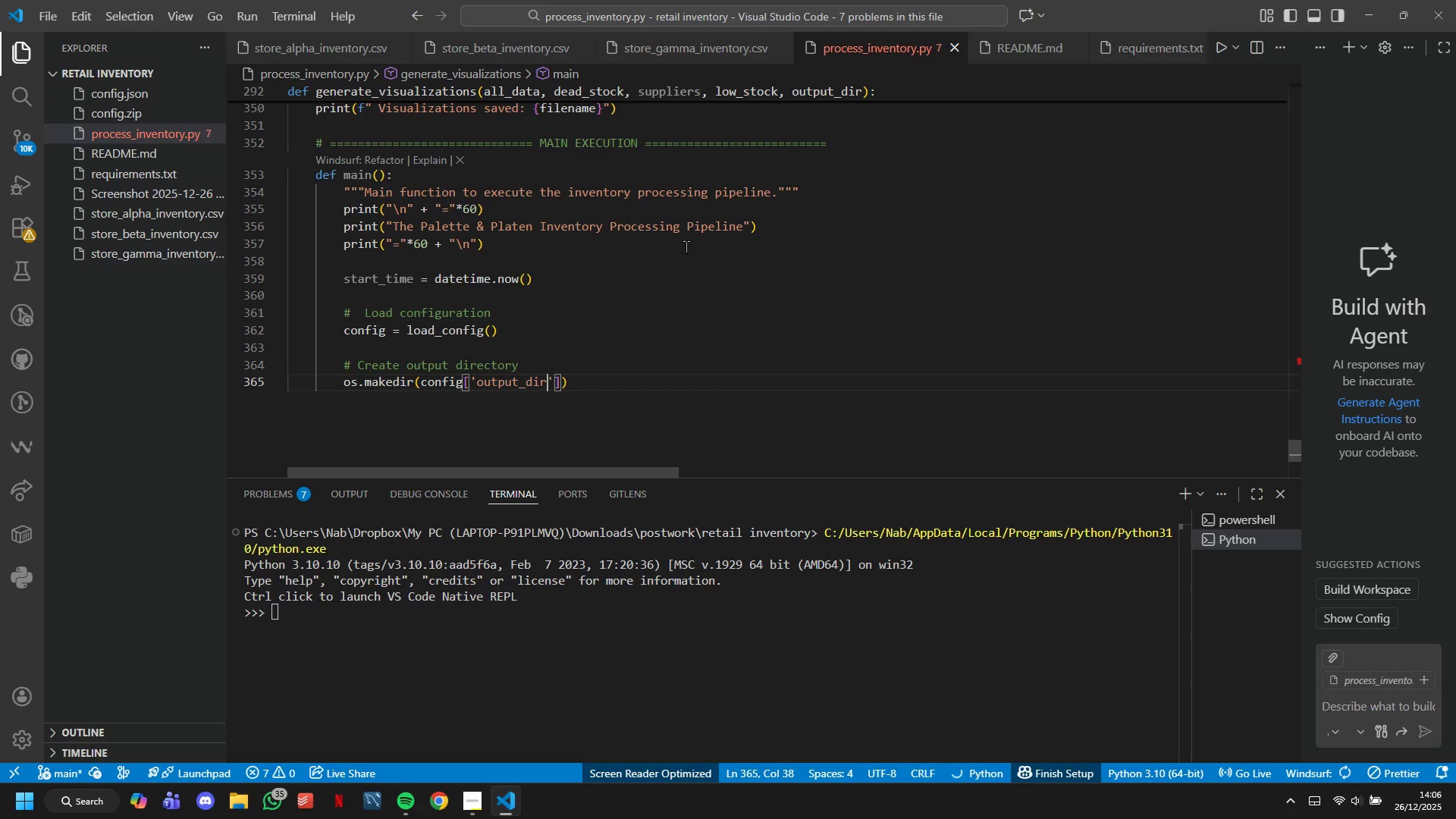 
key(ArrowRight)
 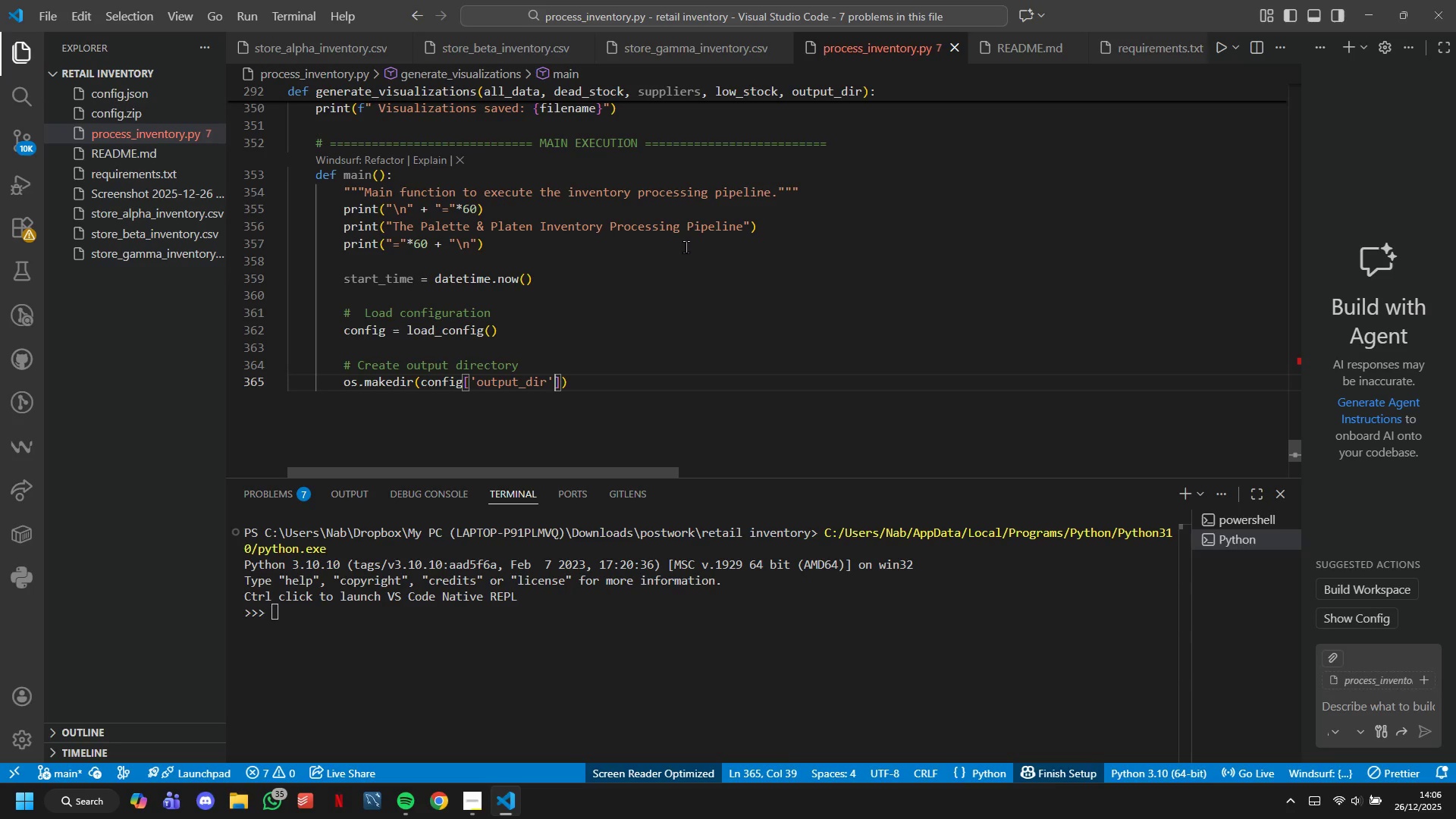 
key(ArrowRight)
 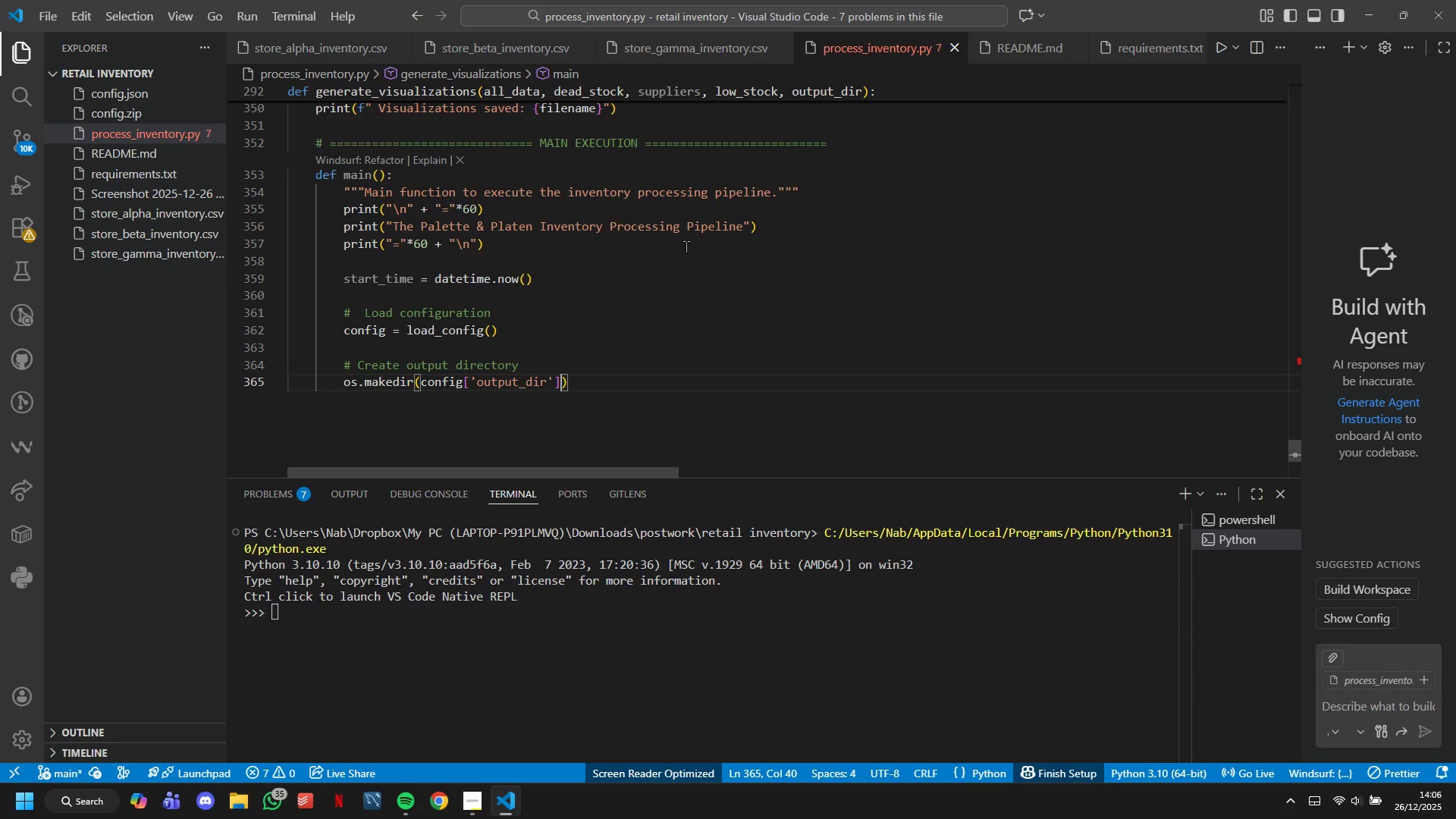 
type(,exist-OK = t)
key(Backspace)
type(True)
 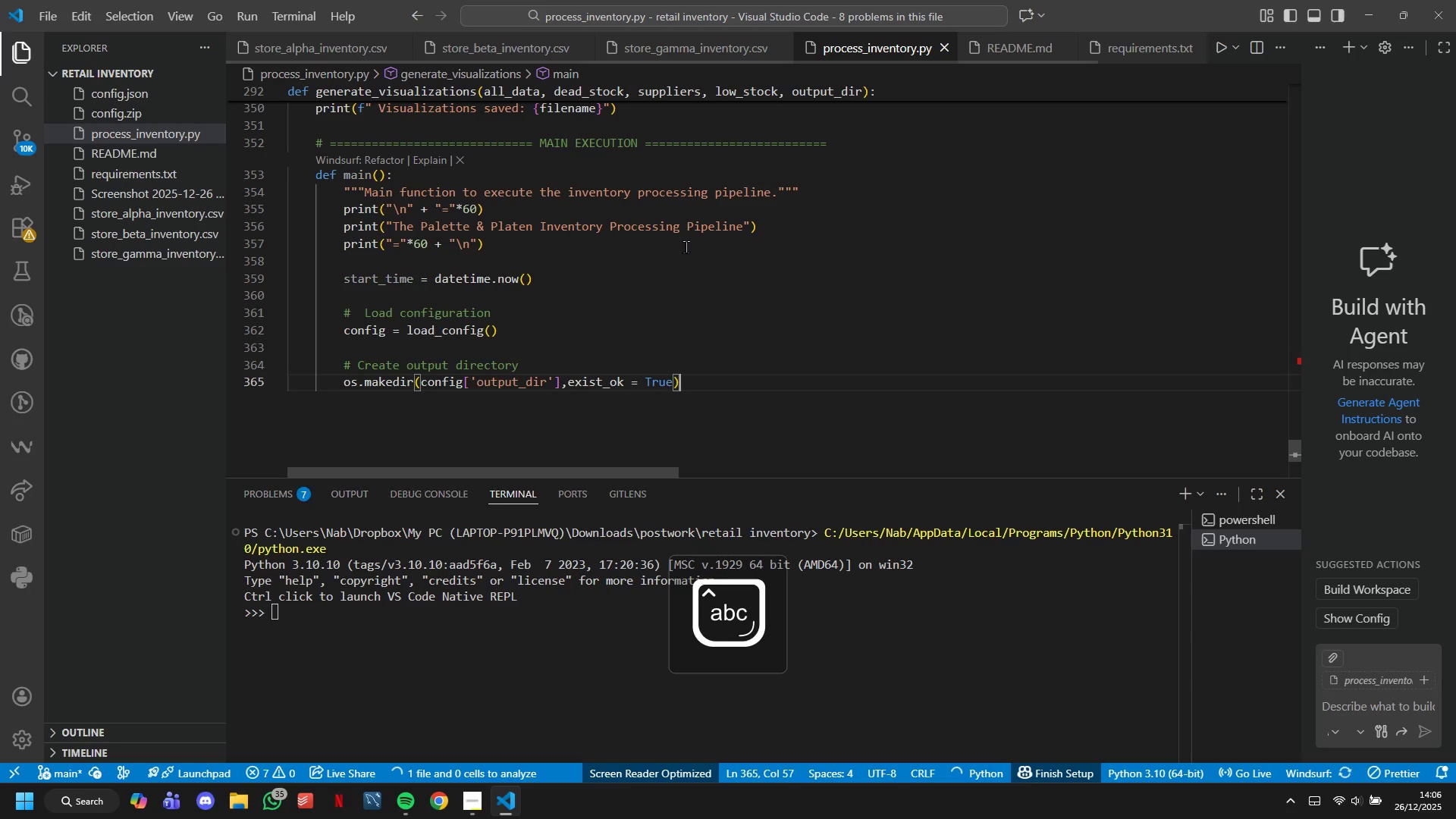 
 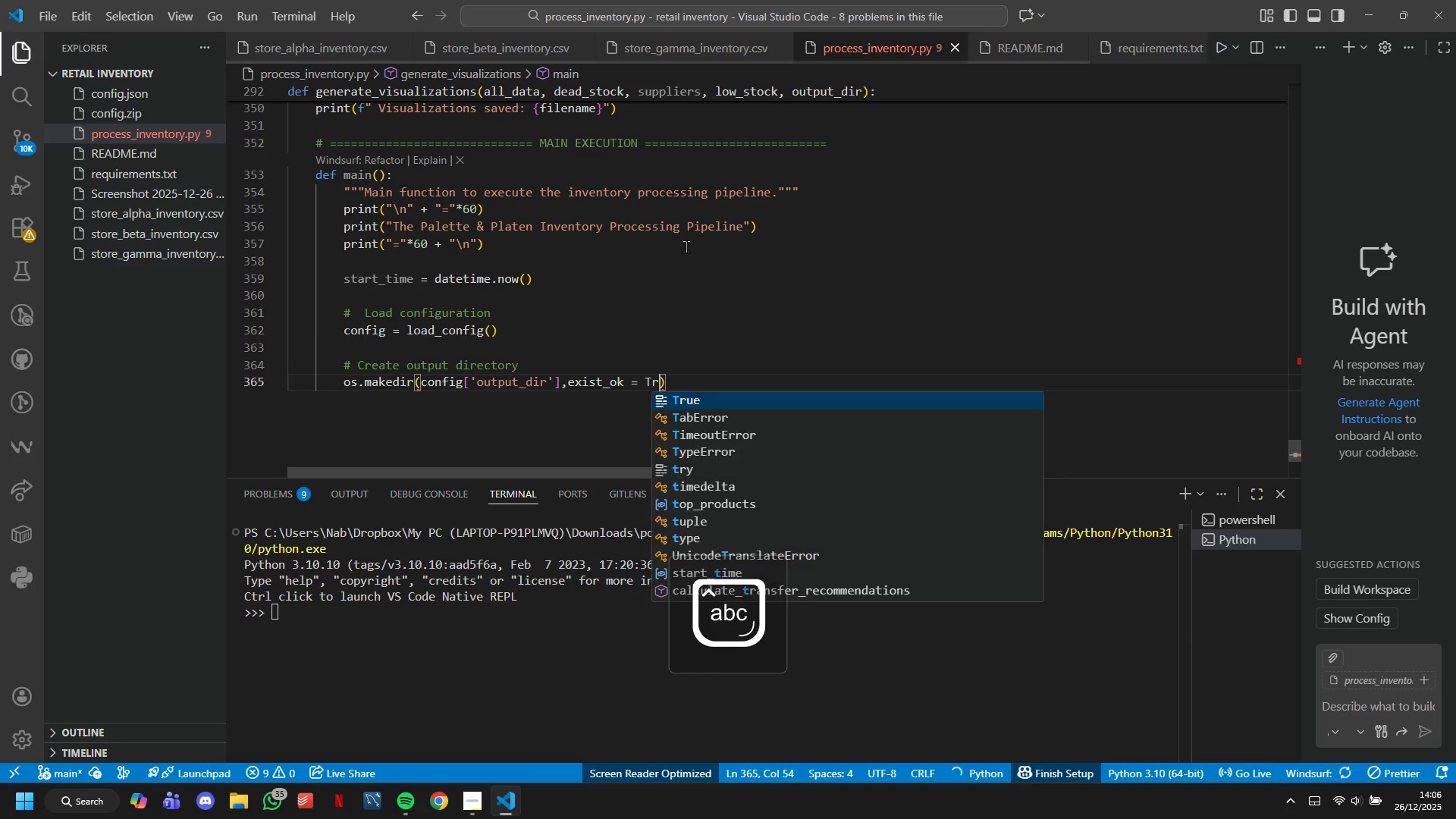 
key(ArrowRight)
 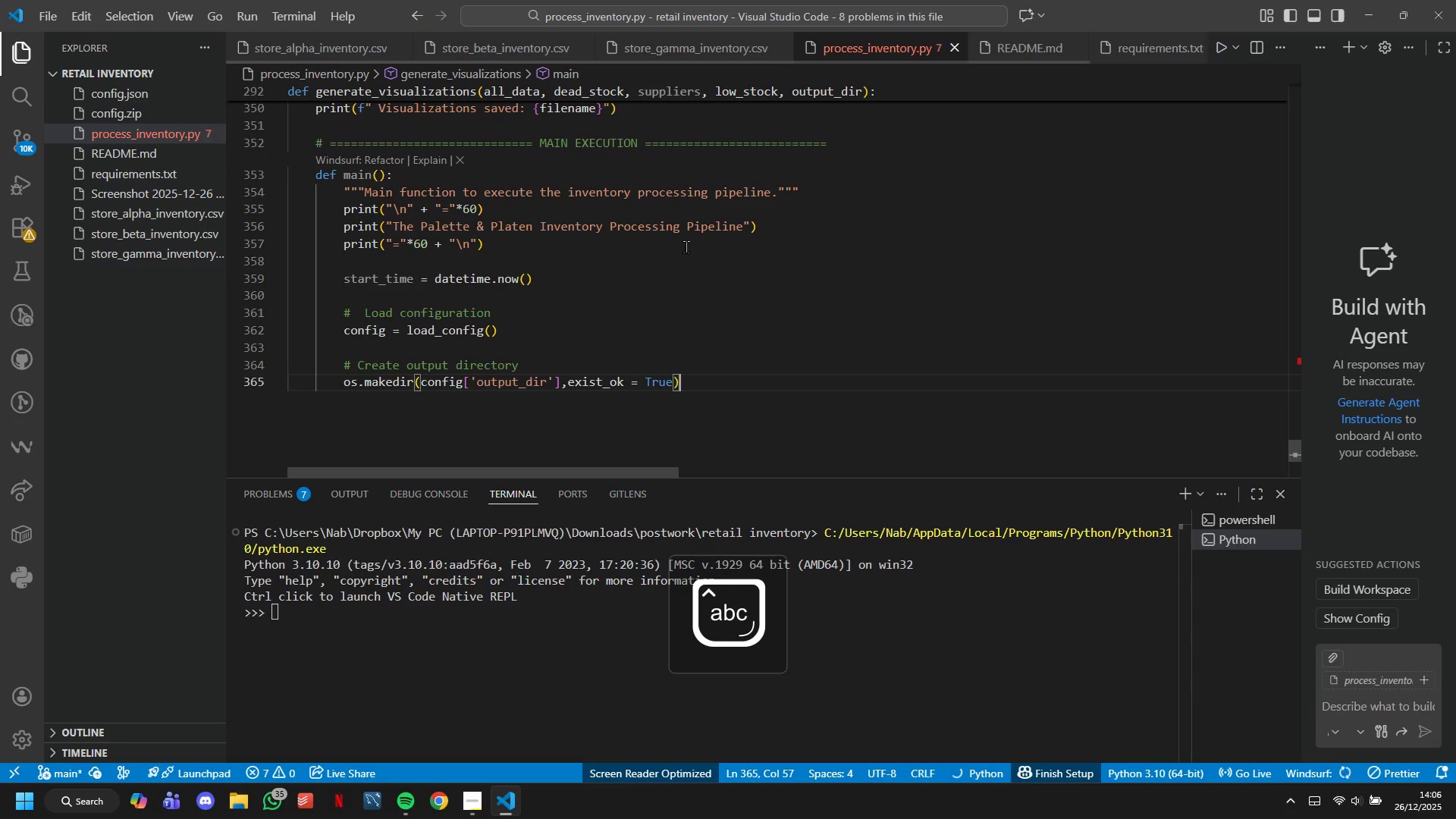 
key(Enter)
 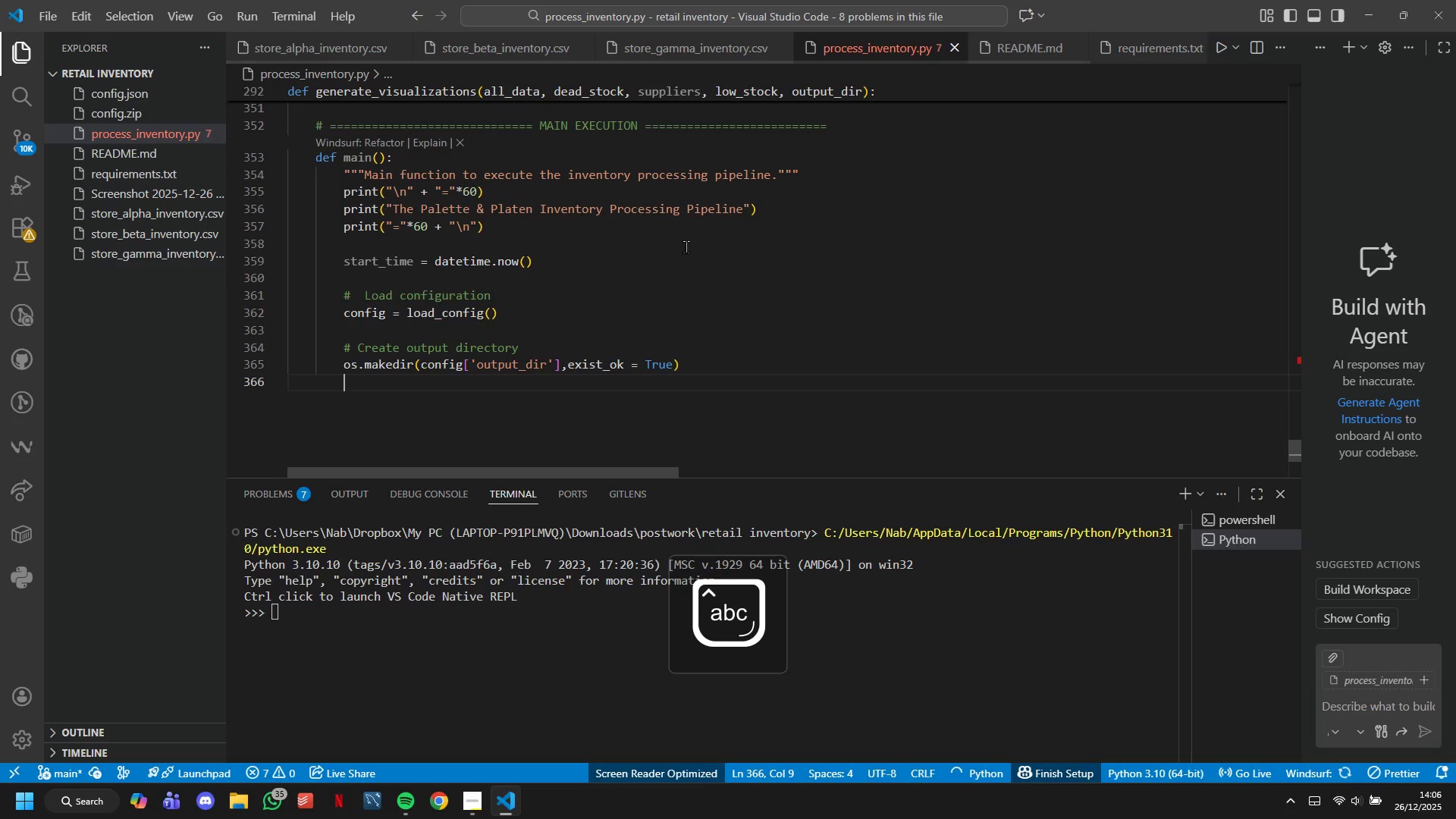 
key(ArrowLeft)
 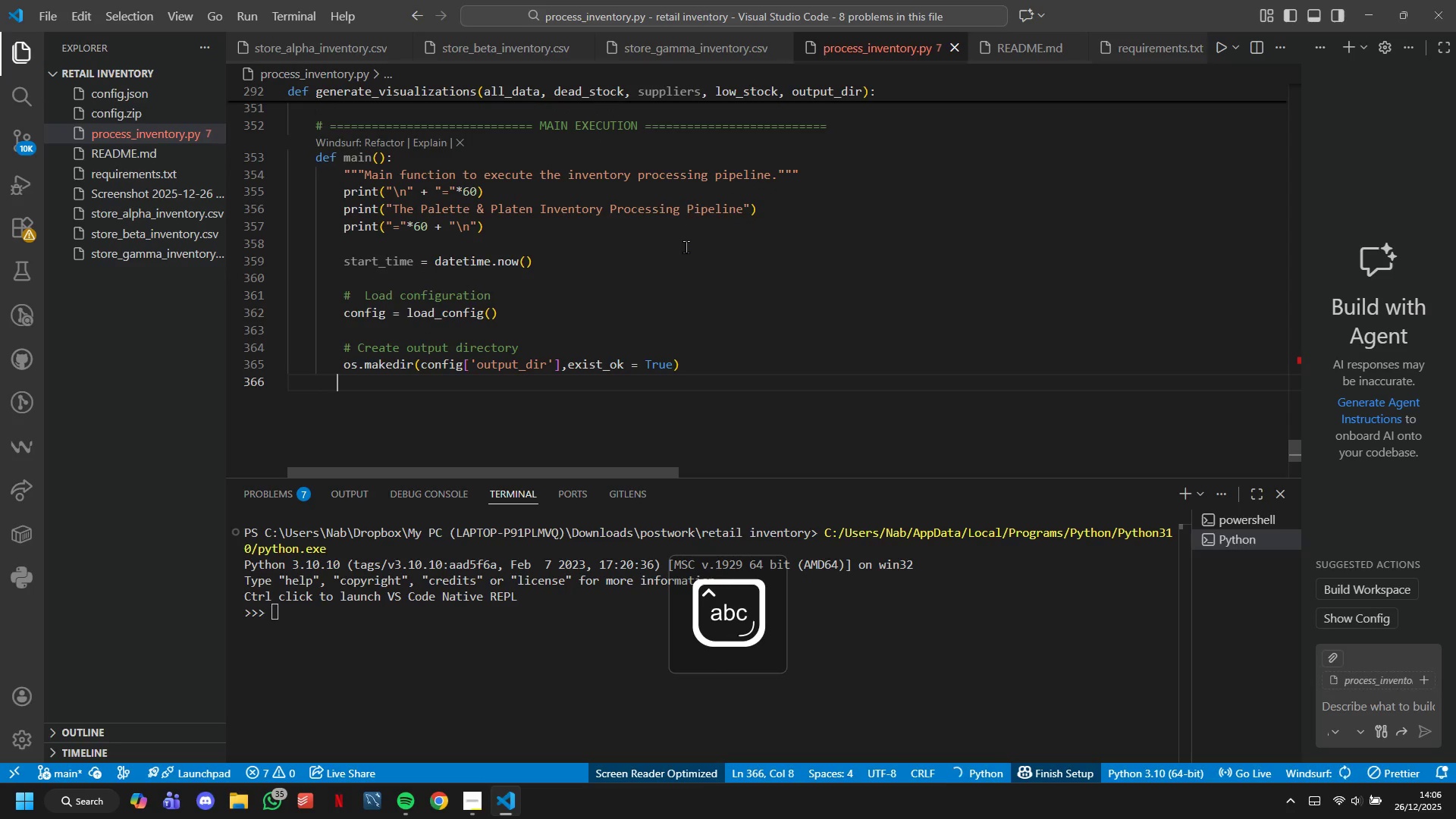 
key(ArrowLeft)
 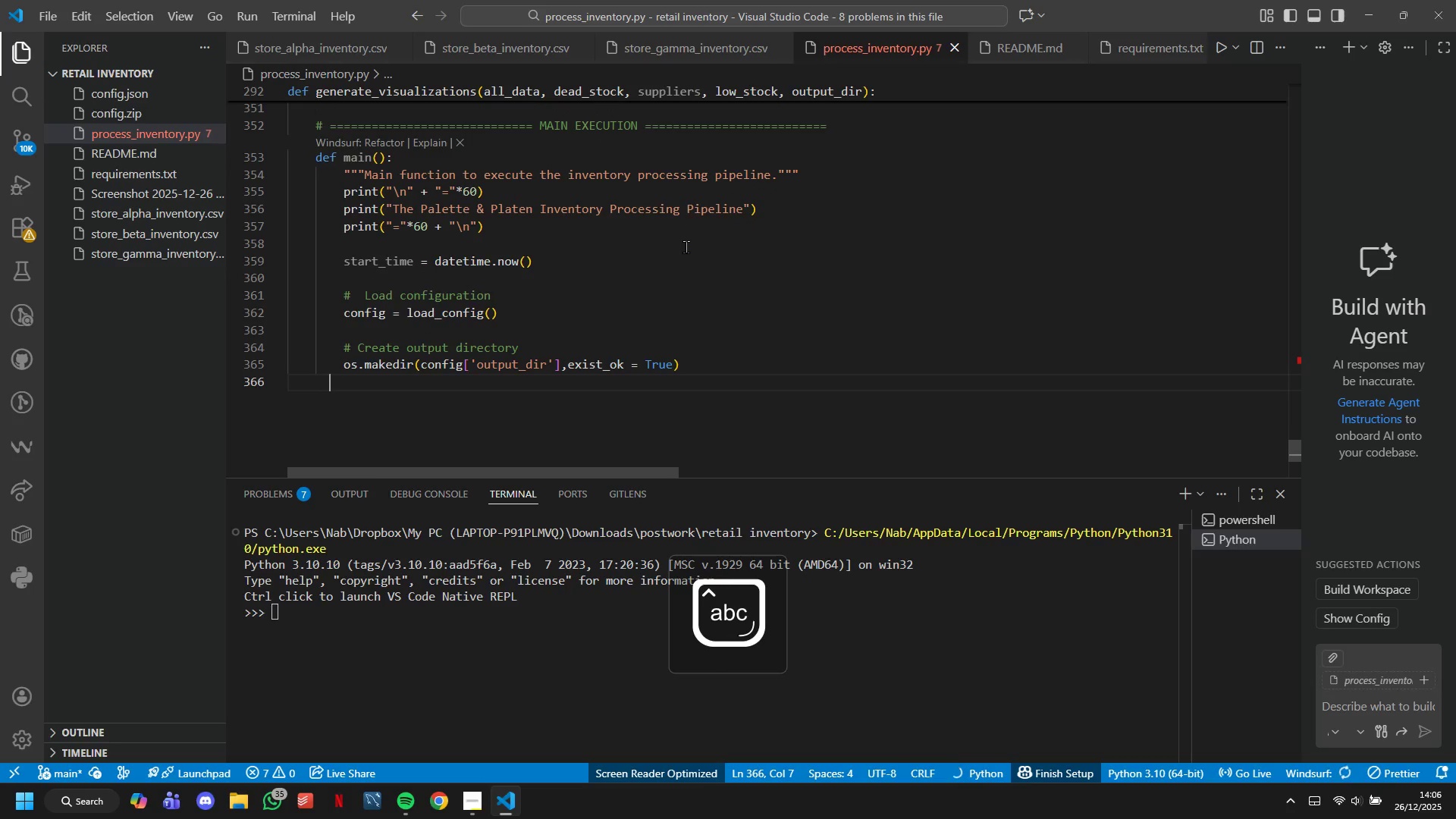 
key(ArrowLeft)
 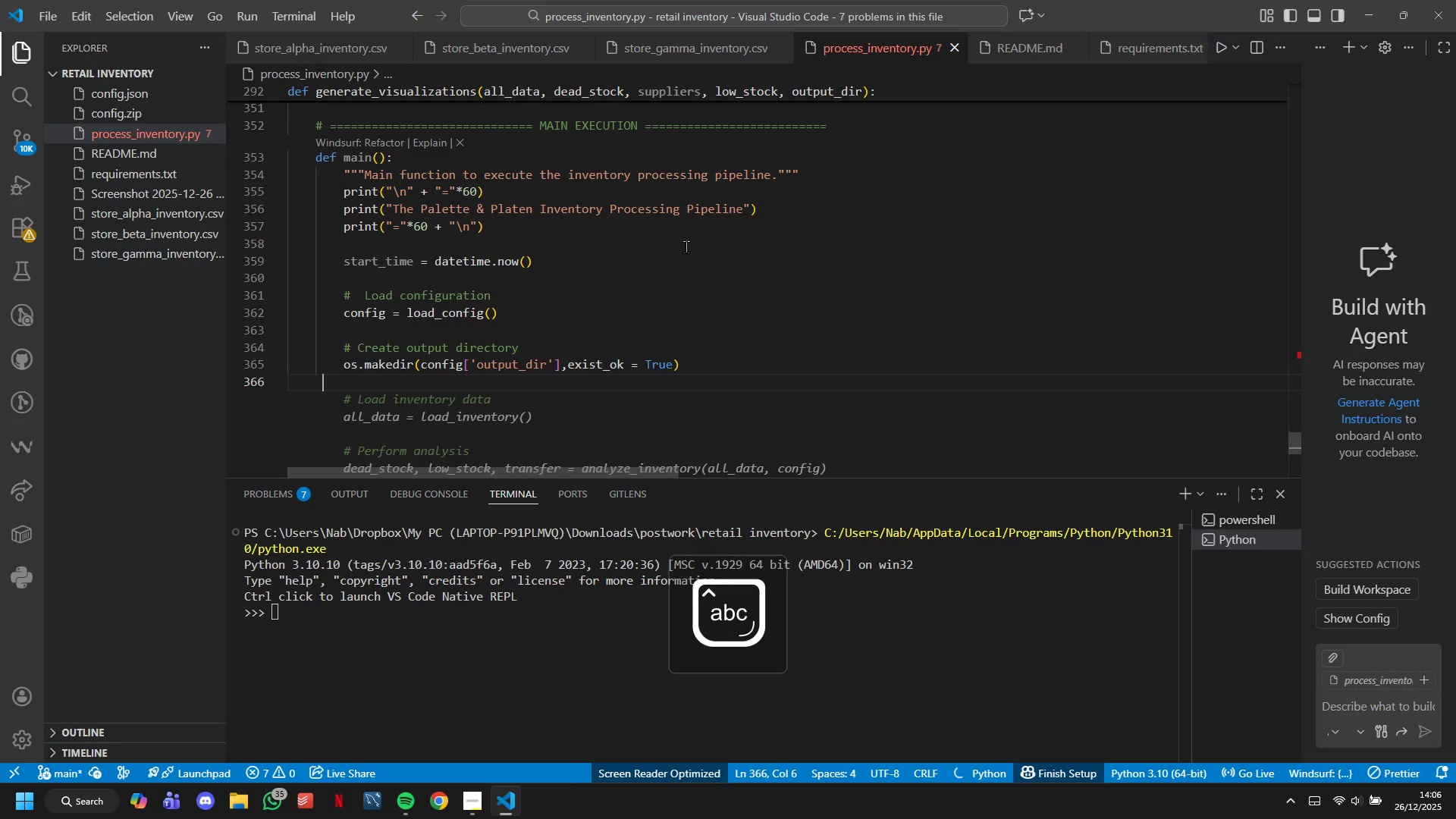 
hold_key(key=ArrowLeft, duration=0.97)
 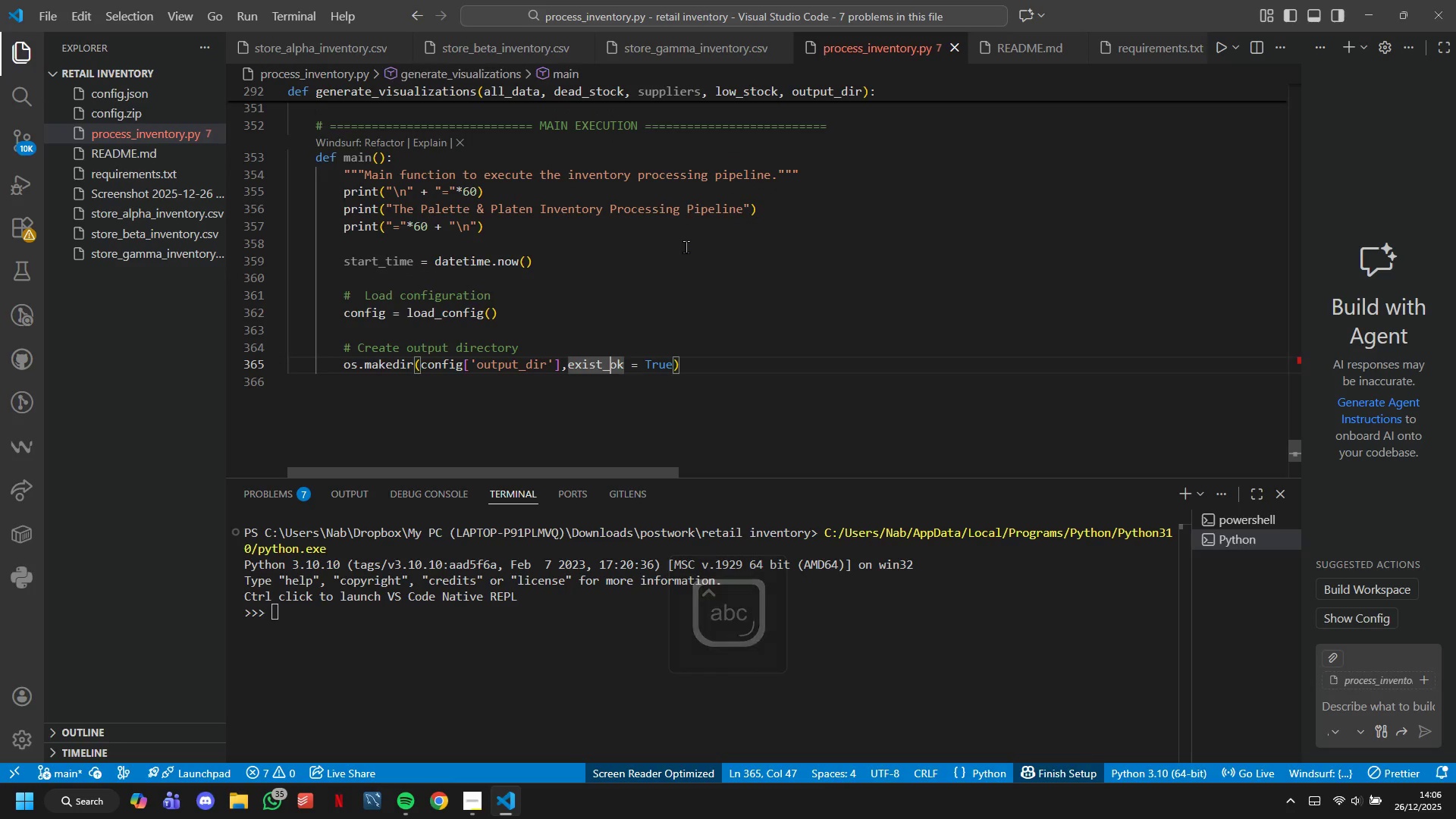 
key(ArrowRight)
 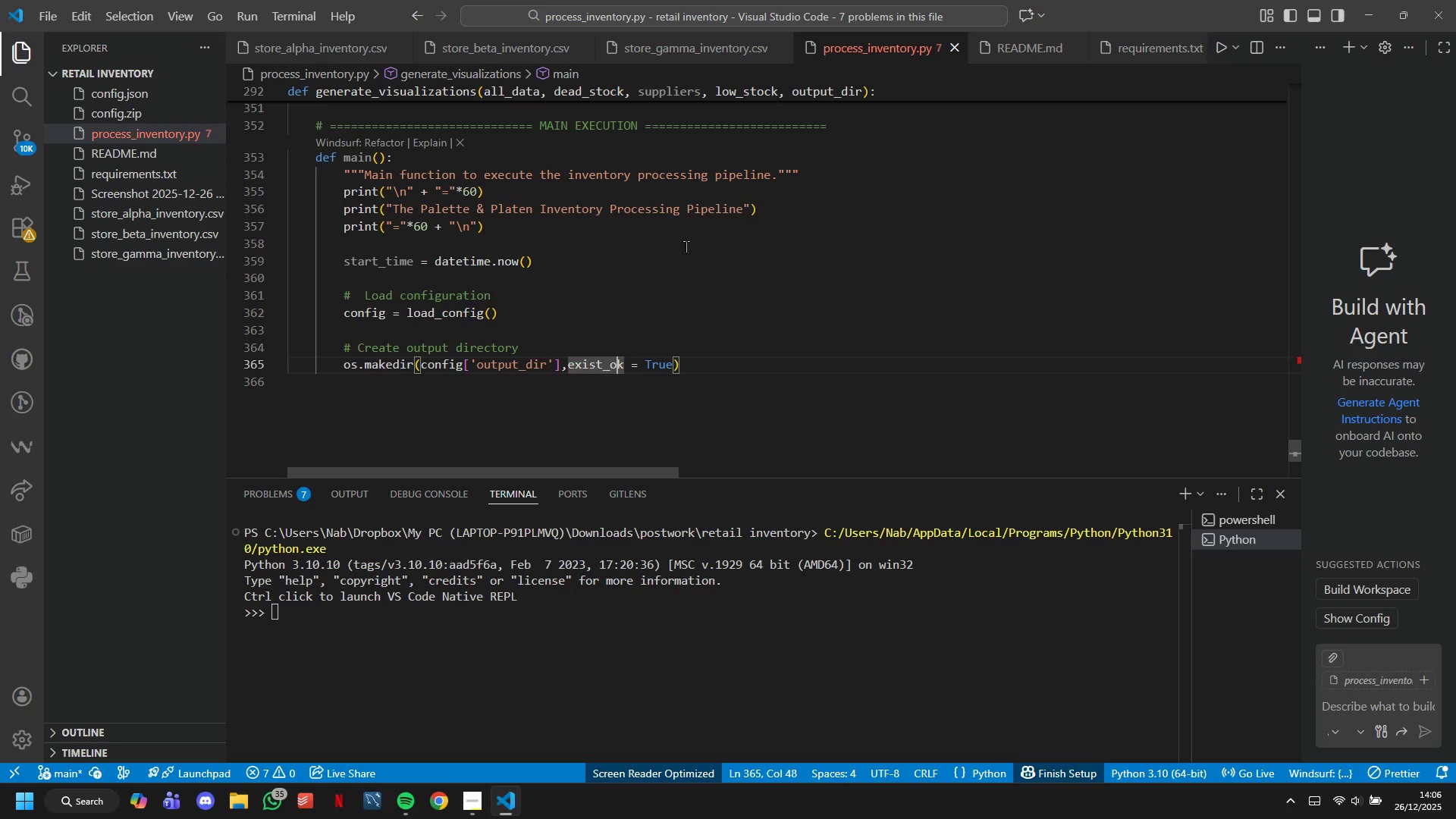 
key(ArrowRight)
 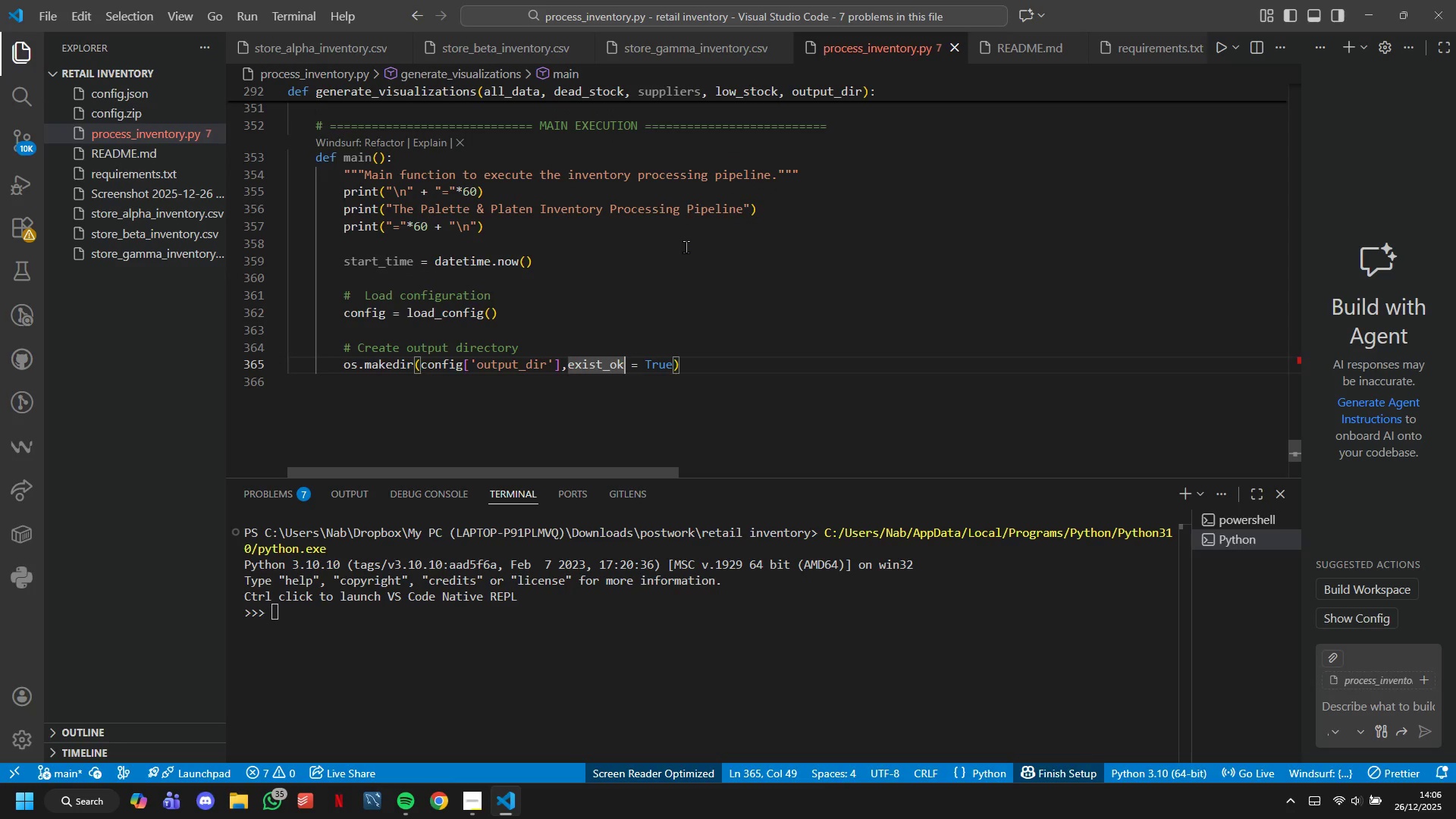 
key(ArrowRight)
 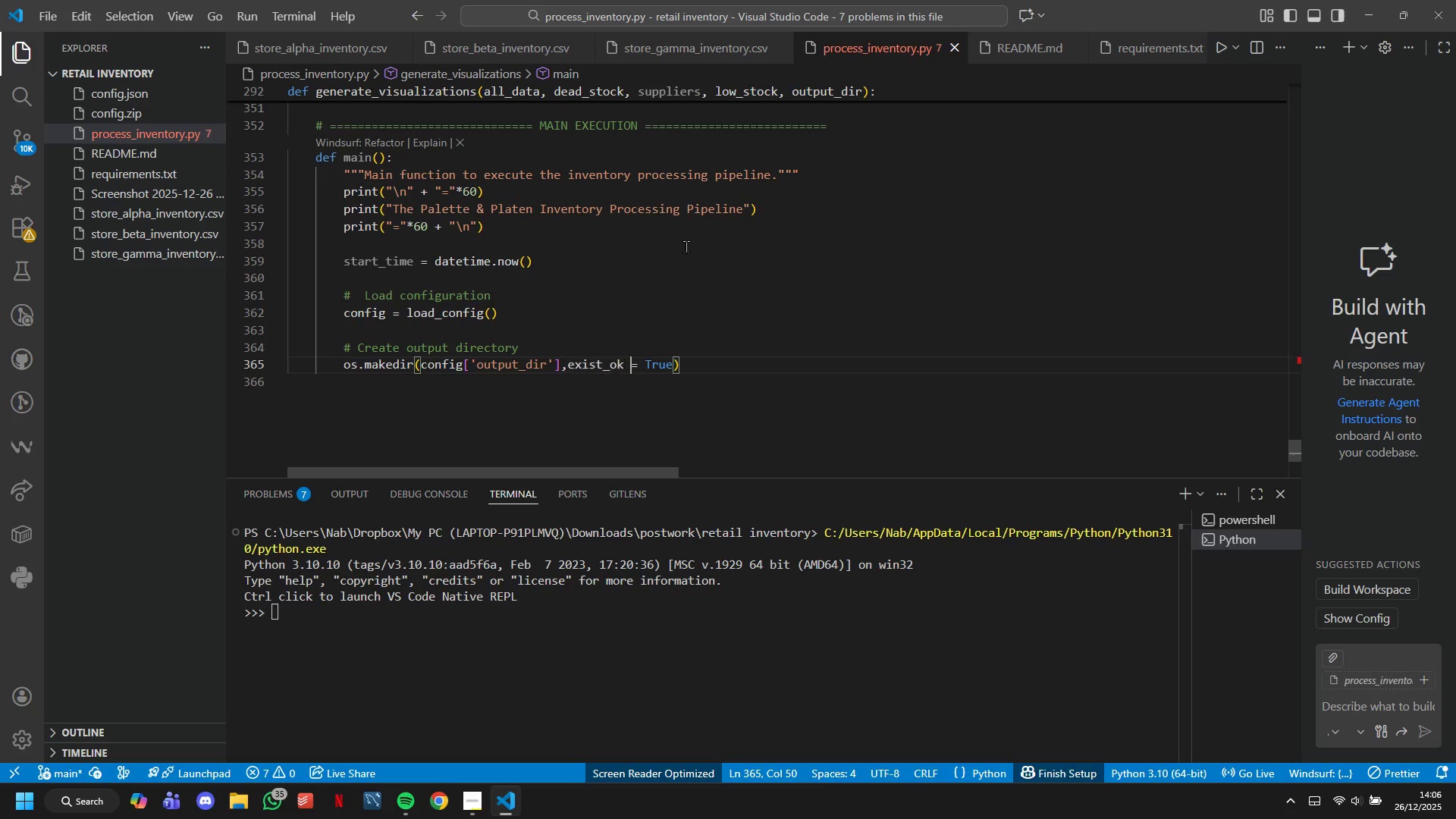 
key(Backspace)
 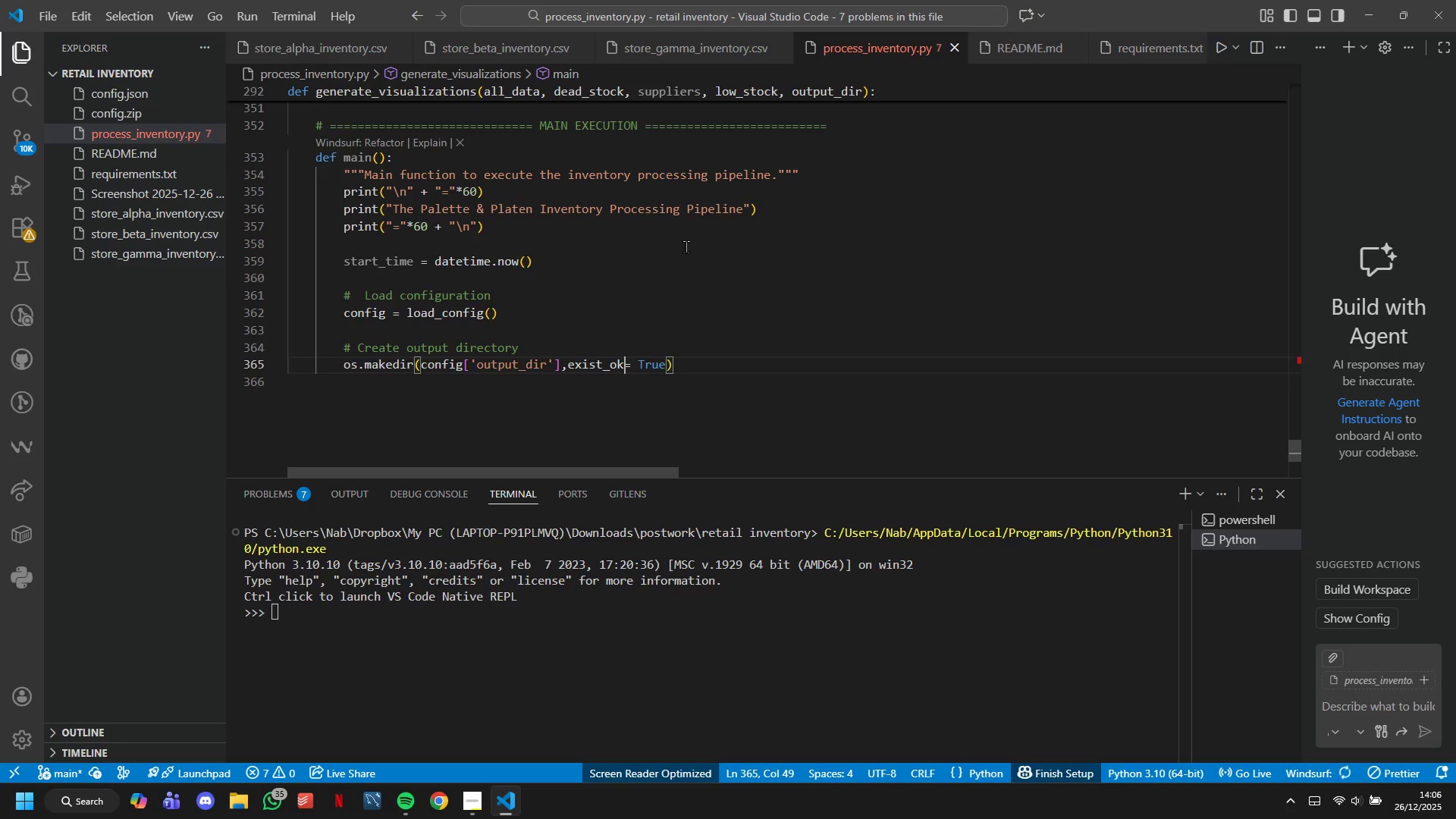 
key(ArrowRight)
 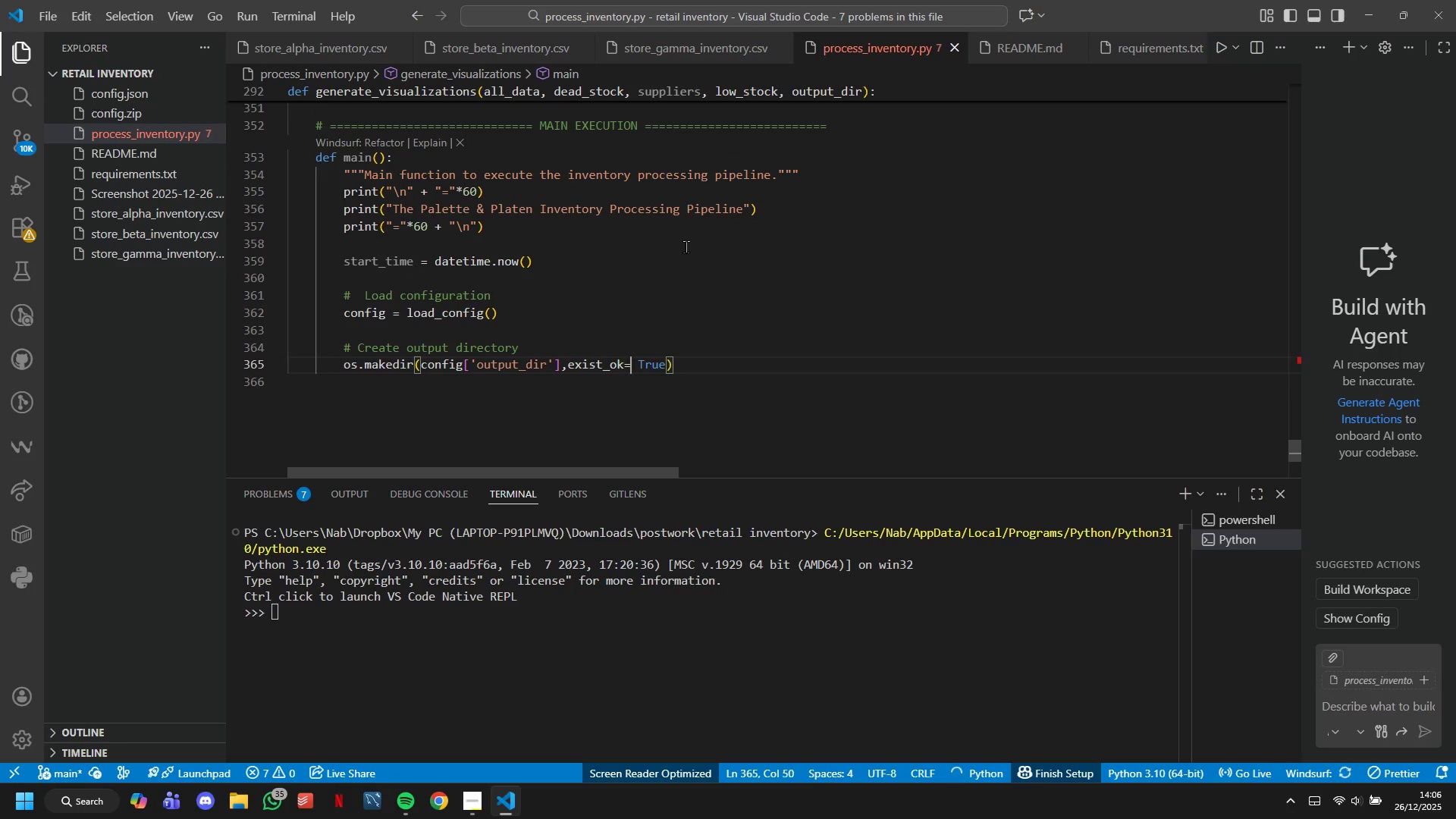 
key(ArrowRight)
 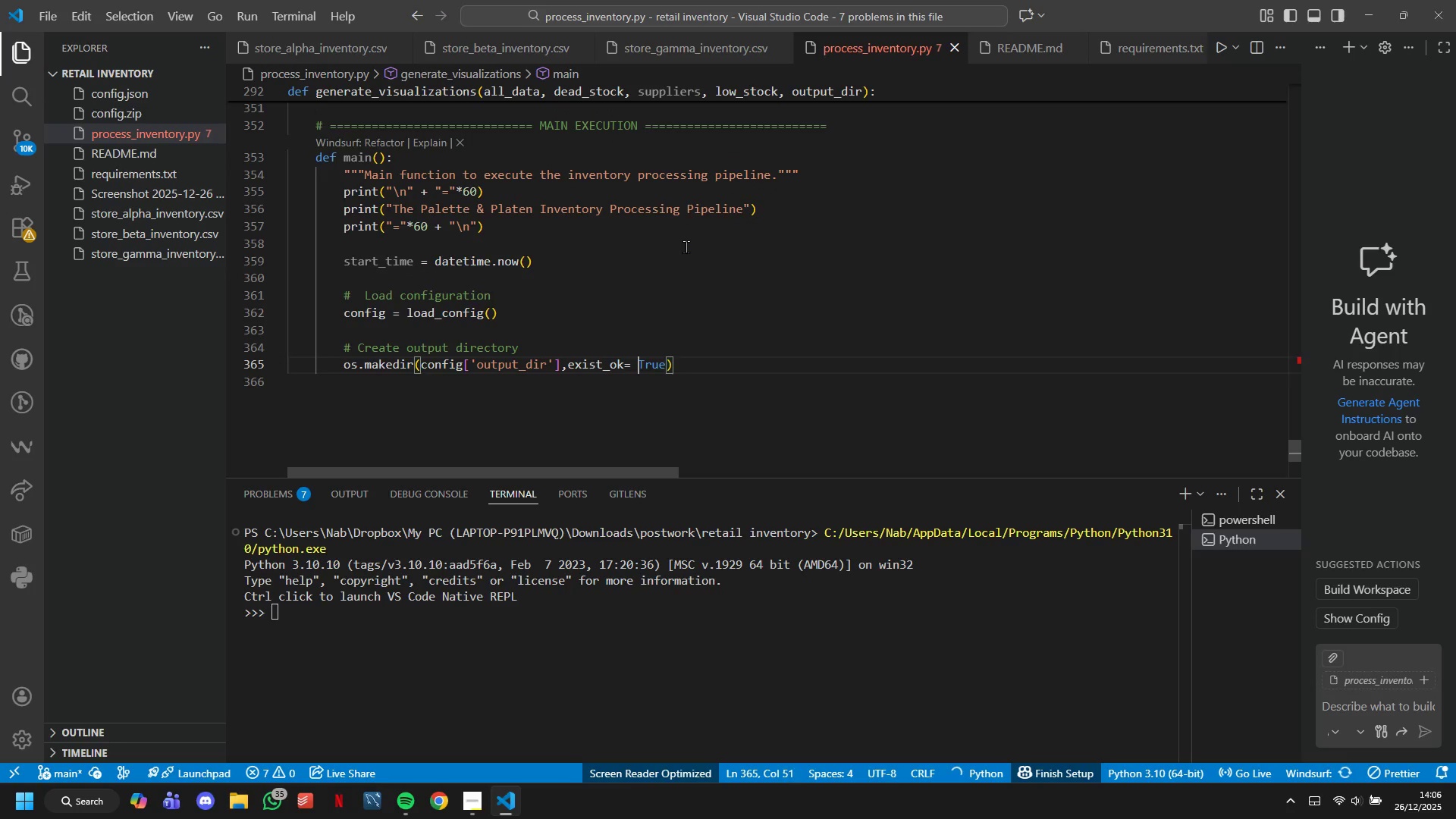 
key(ArrowRight)
 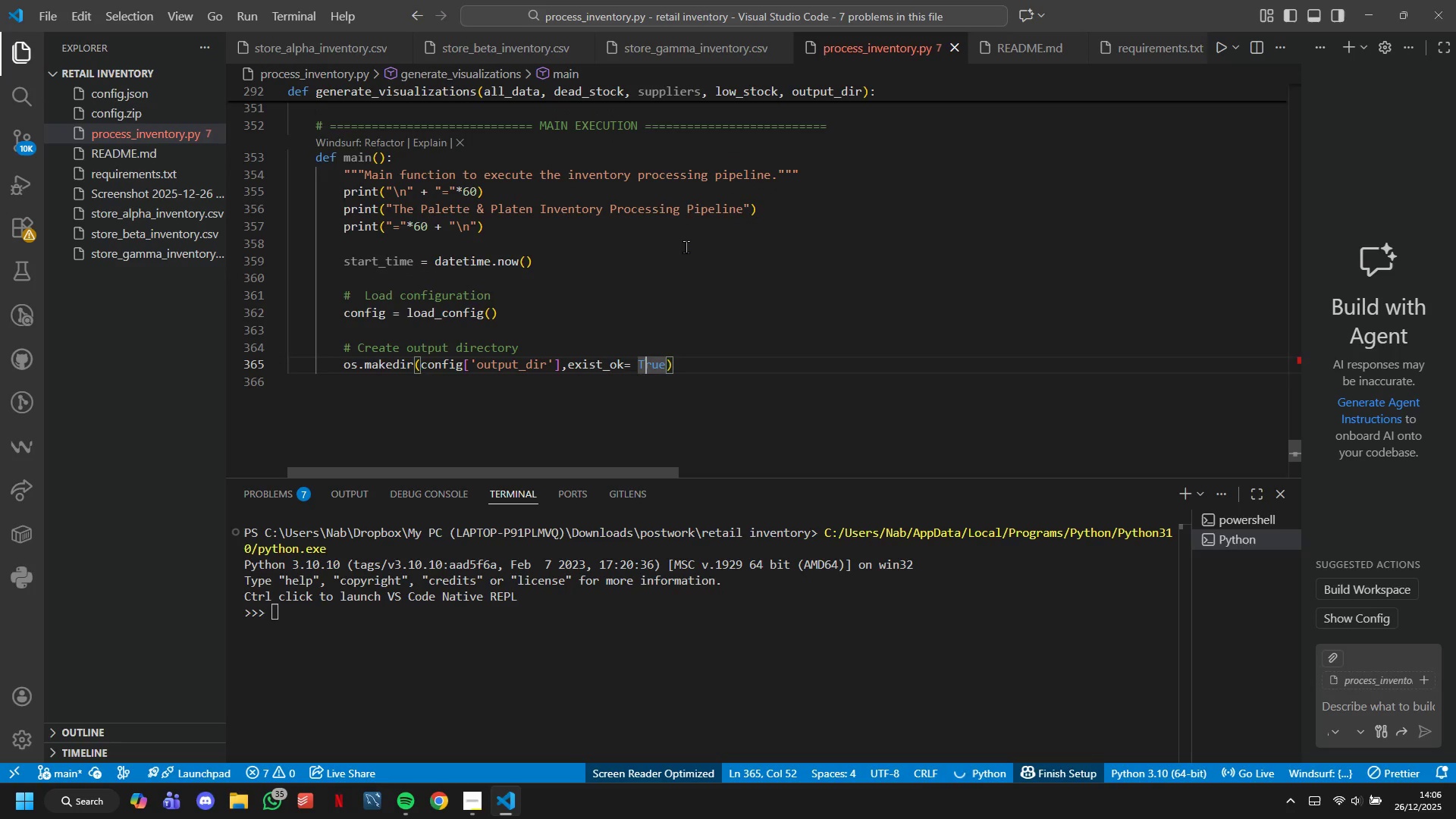 
key(ArrowLeft)
 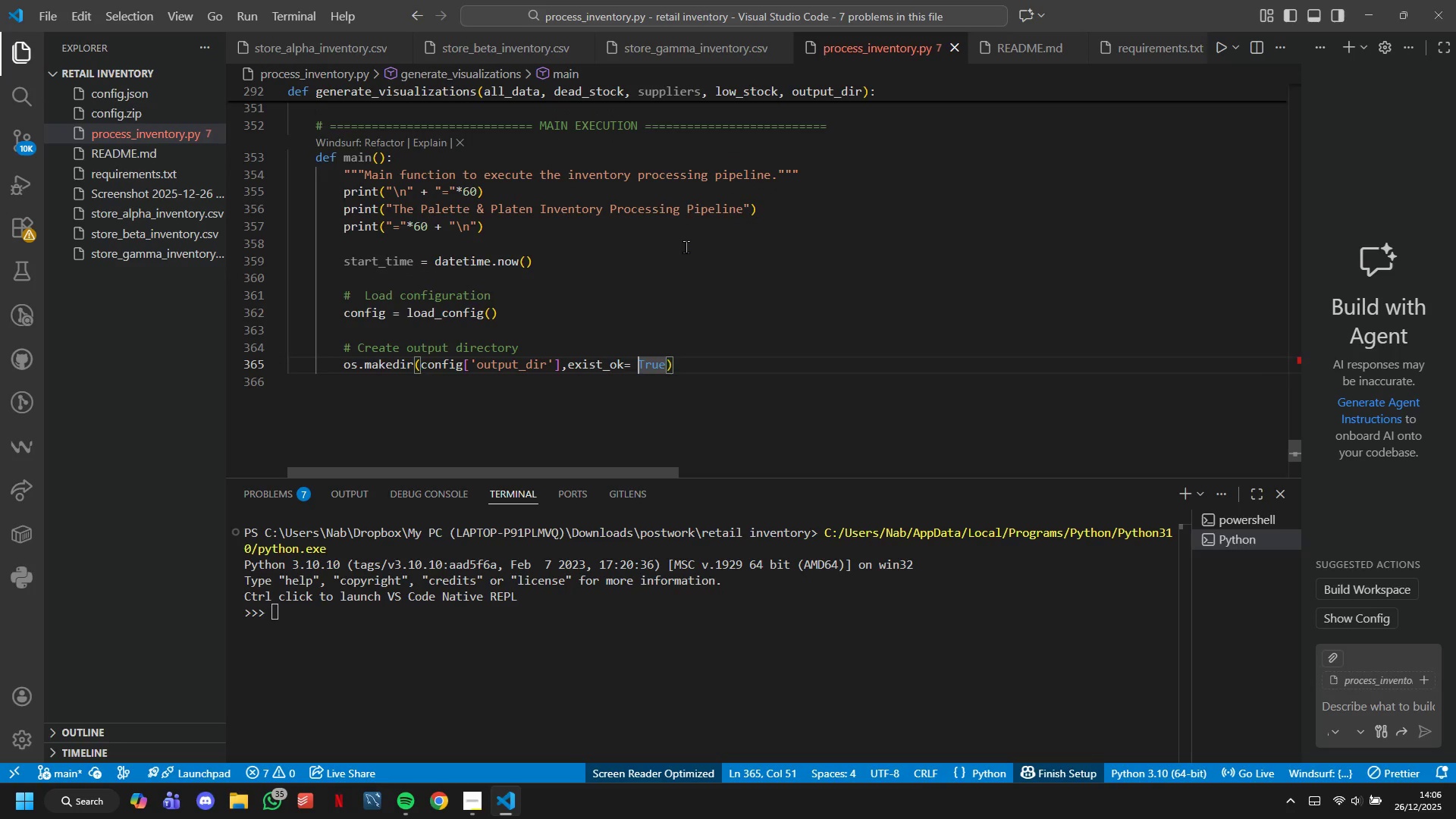 
key(Backspace)
 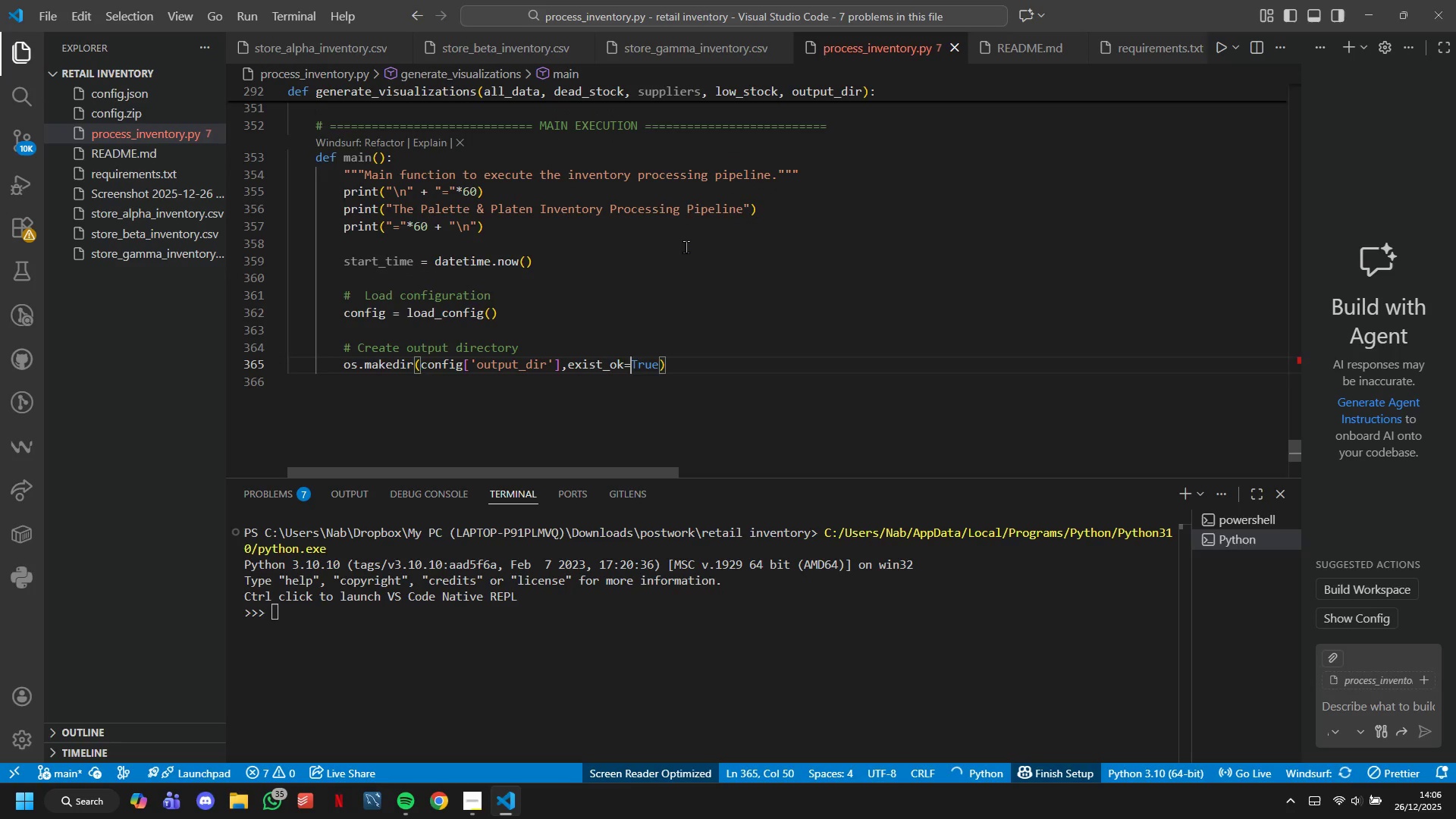 
key(ArrowRight)
 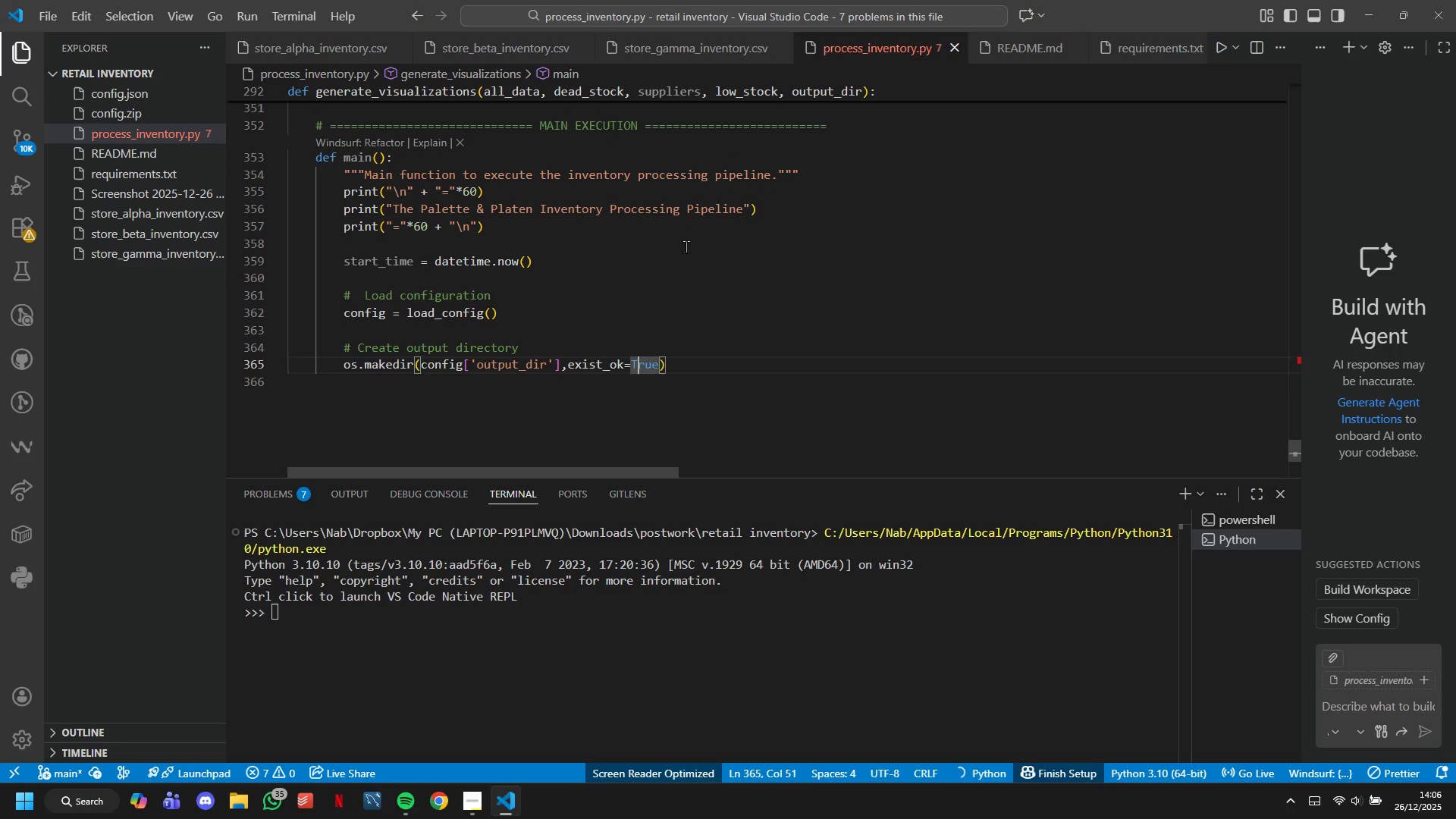 
key(ArrowRight)
 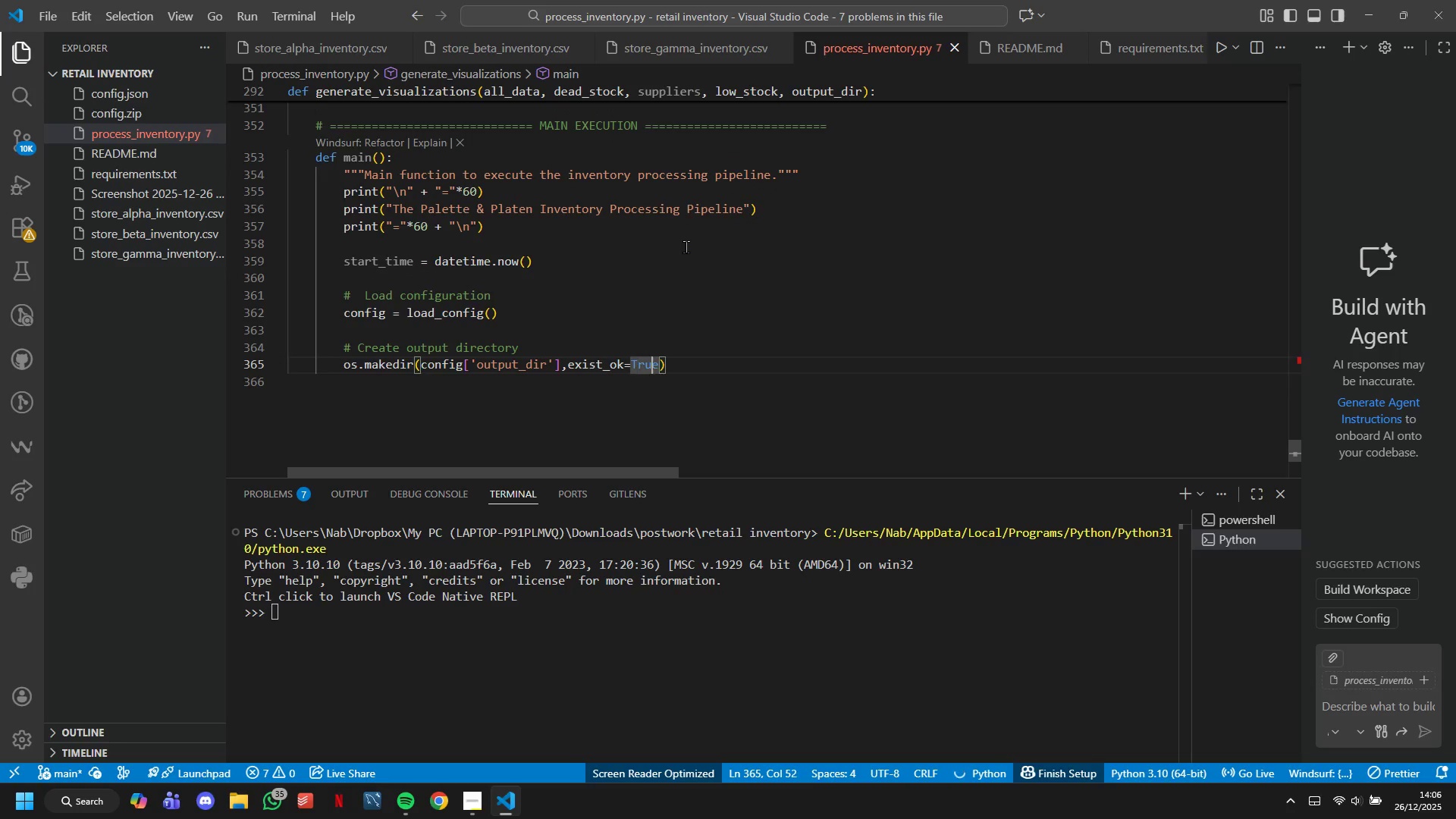 
key(ArrowRight)